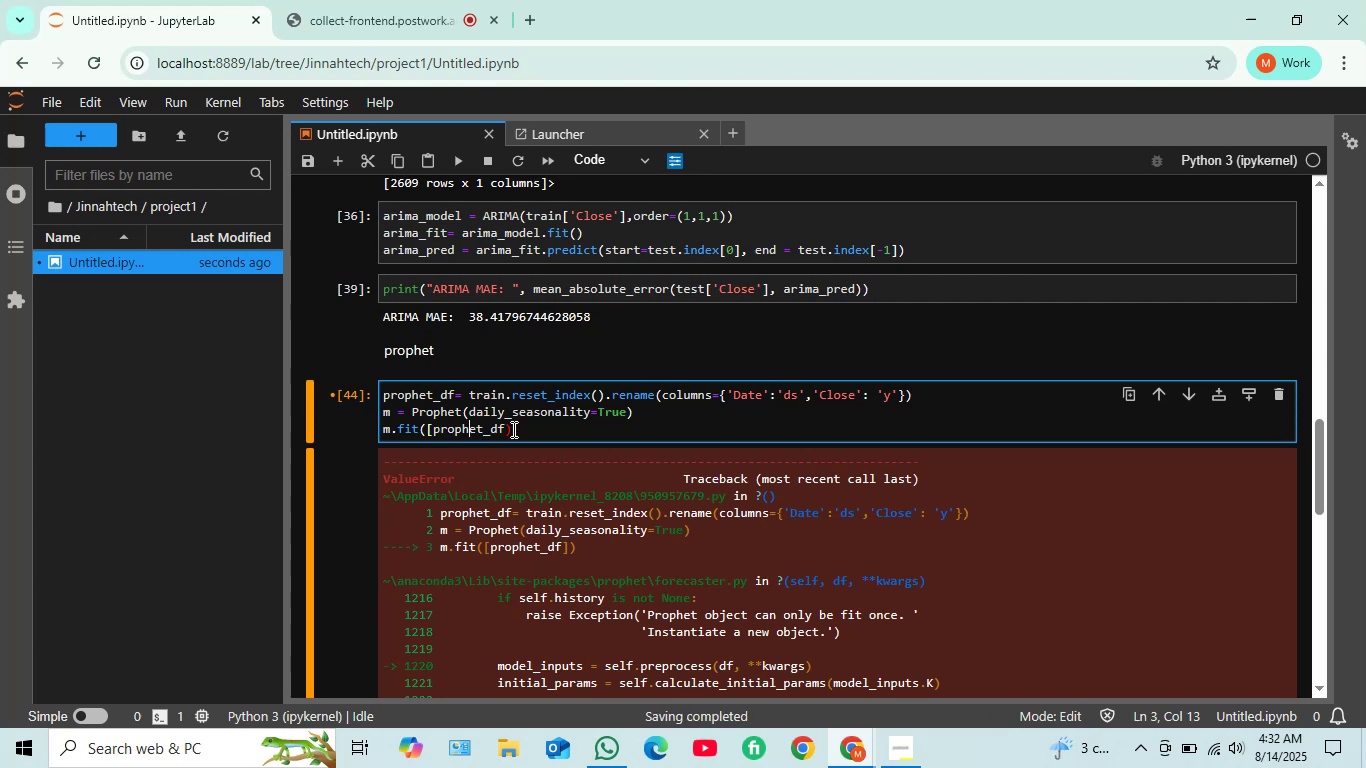 
key(ArrowLeft)
 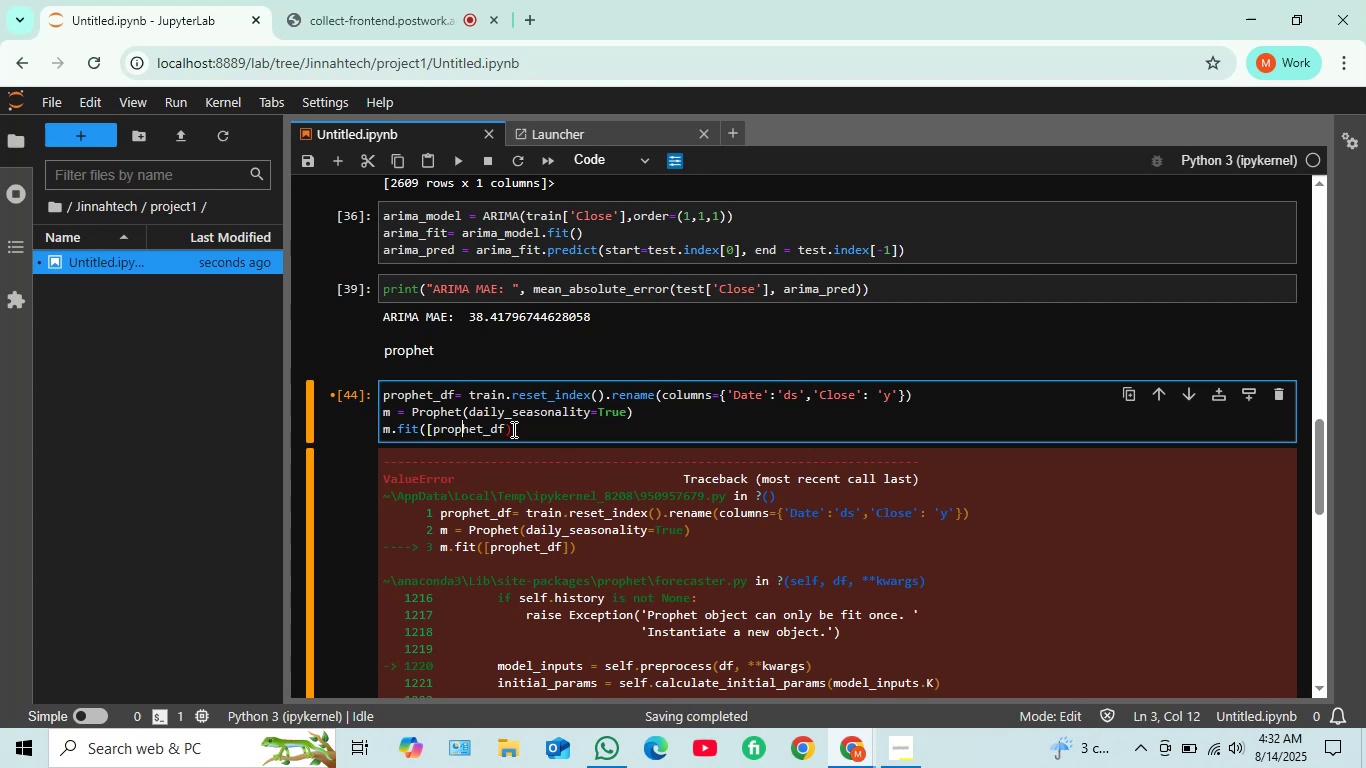 
key(ArrowLeft)
 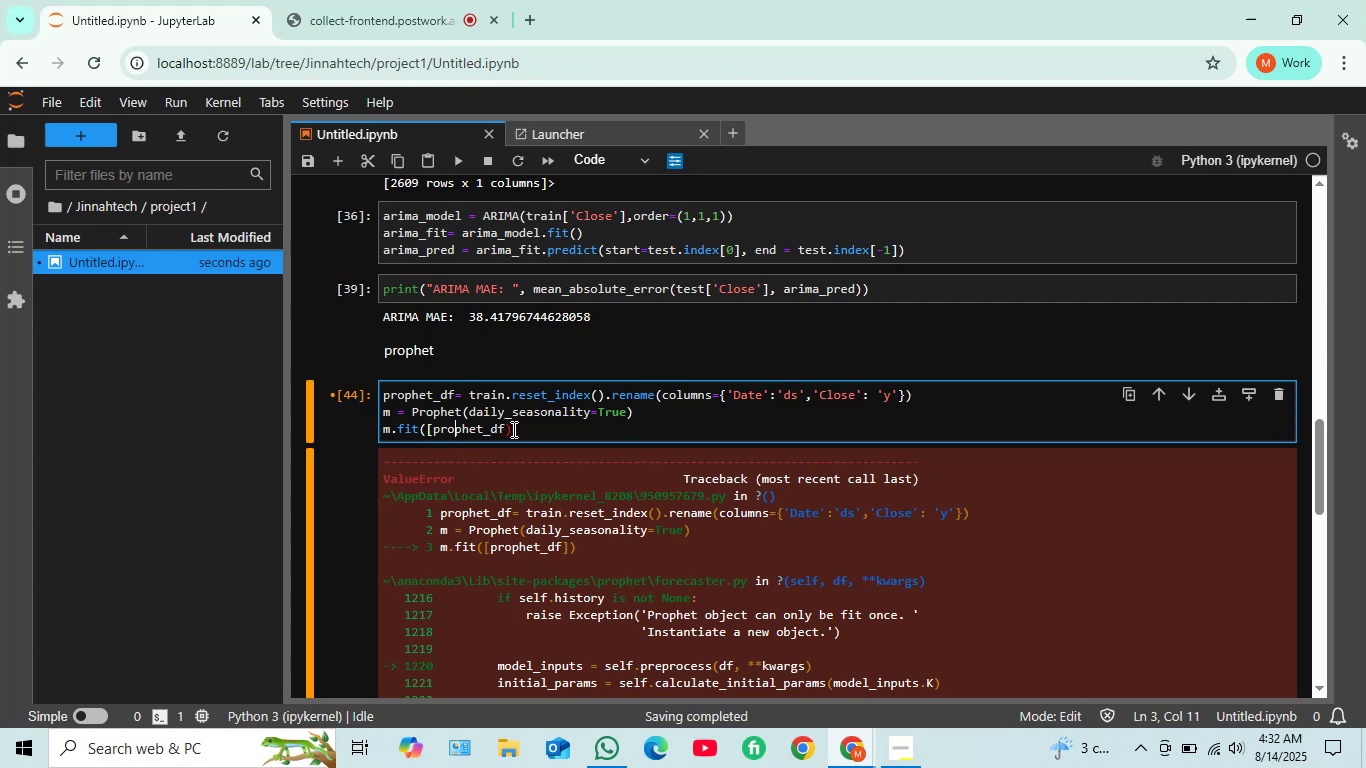 
key(ArrowLeft)
 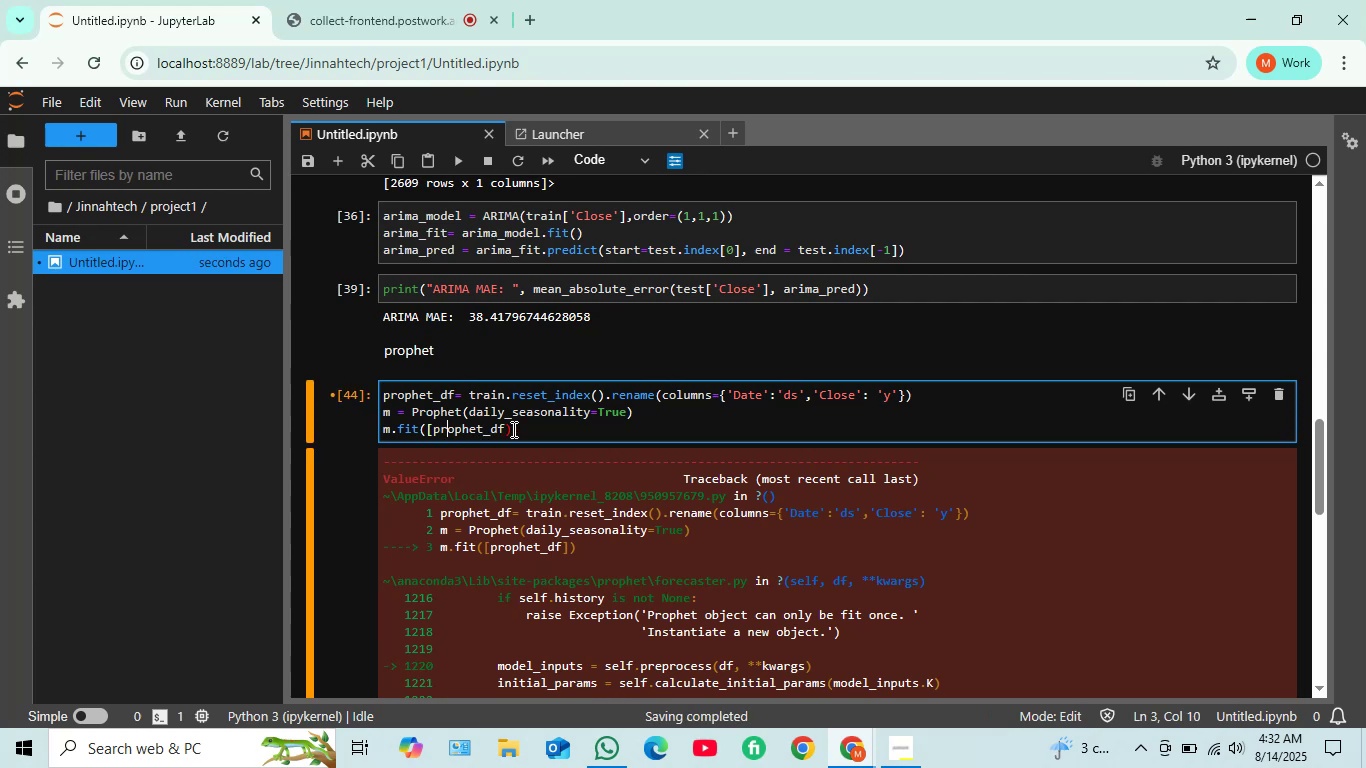 
key(ArrowLeft)
 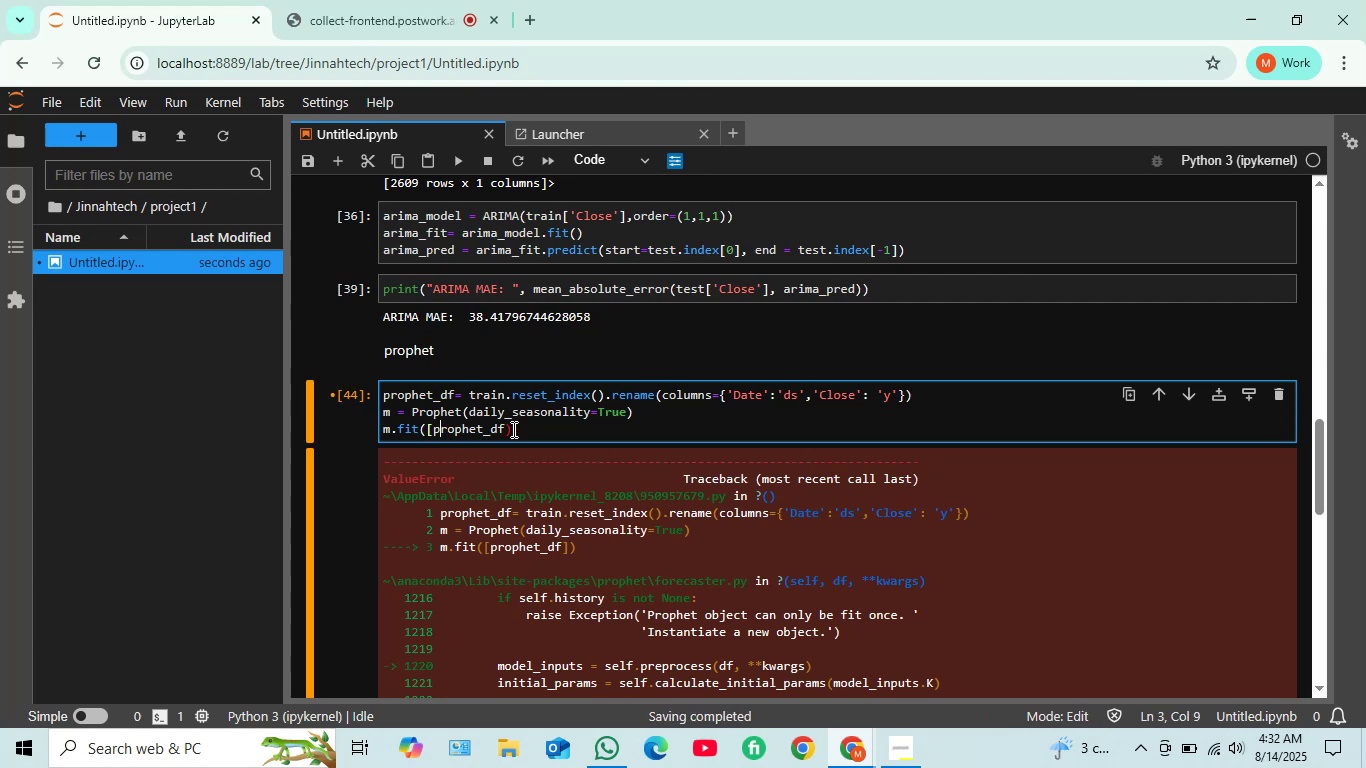 
key(ArrowLeft)
 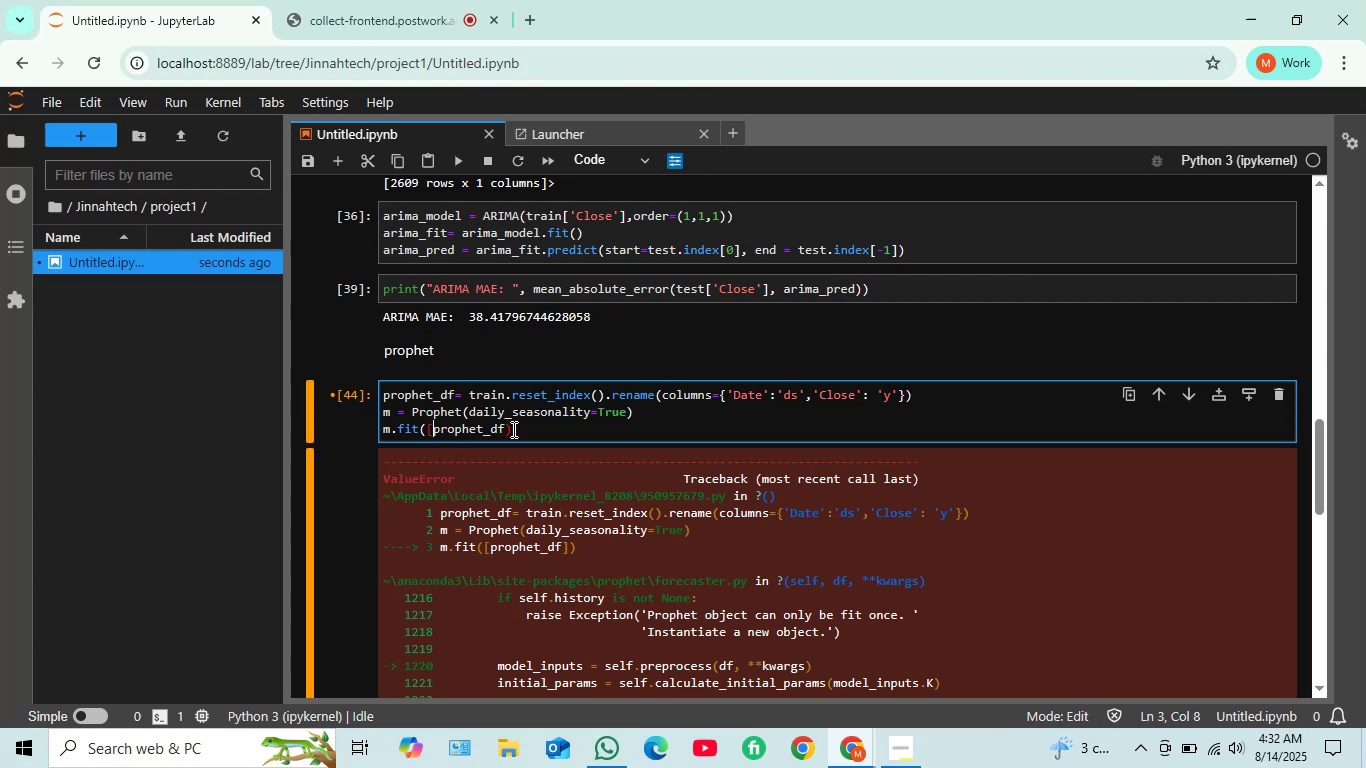 
key(Backspace)
 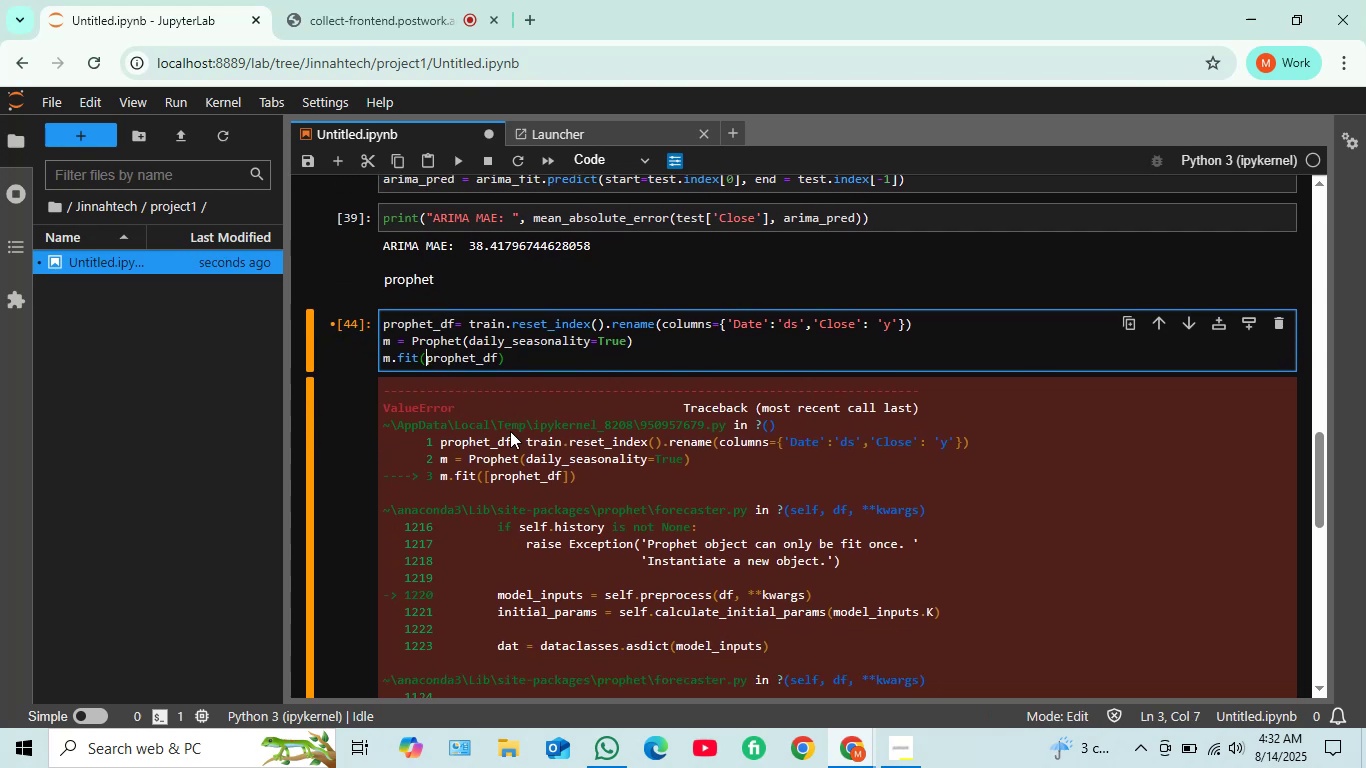 
wait(6.01)
 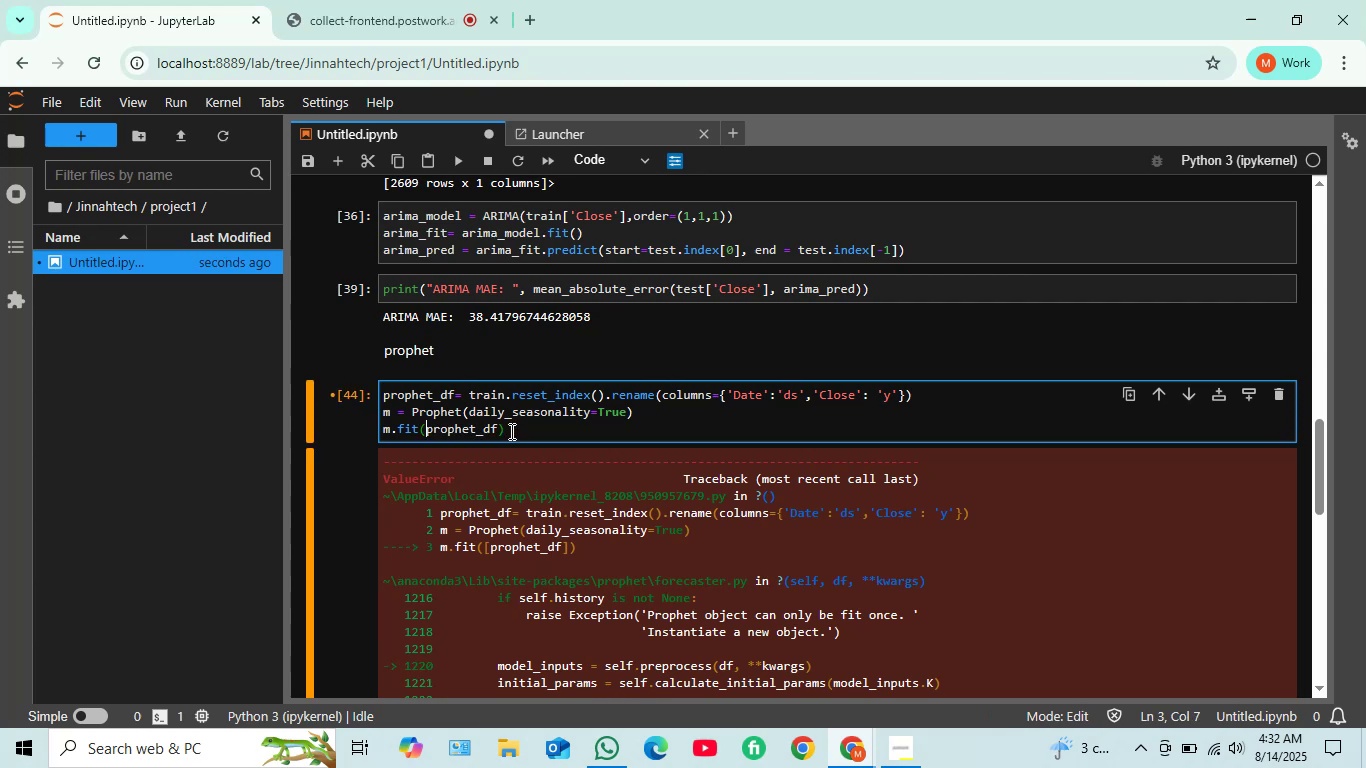 
left_click([522, 354])
 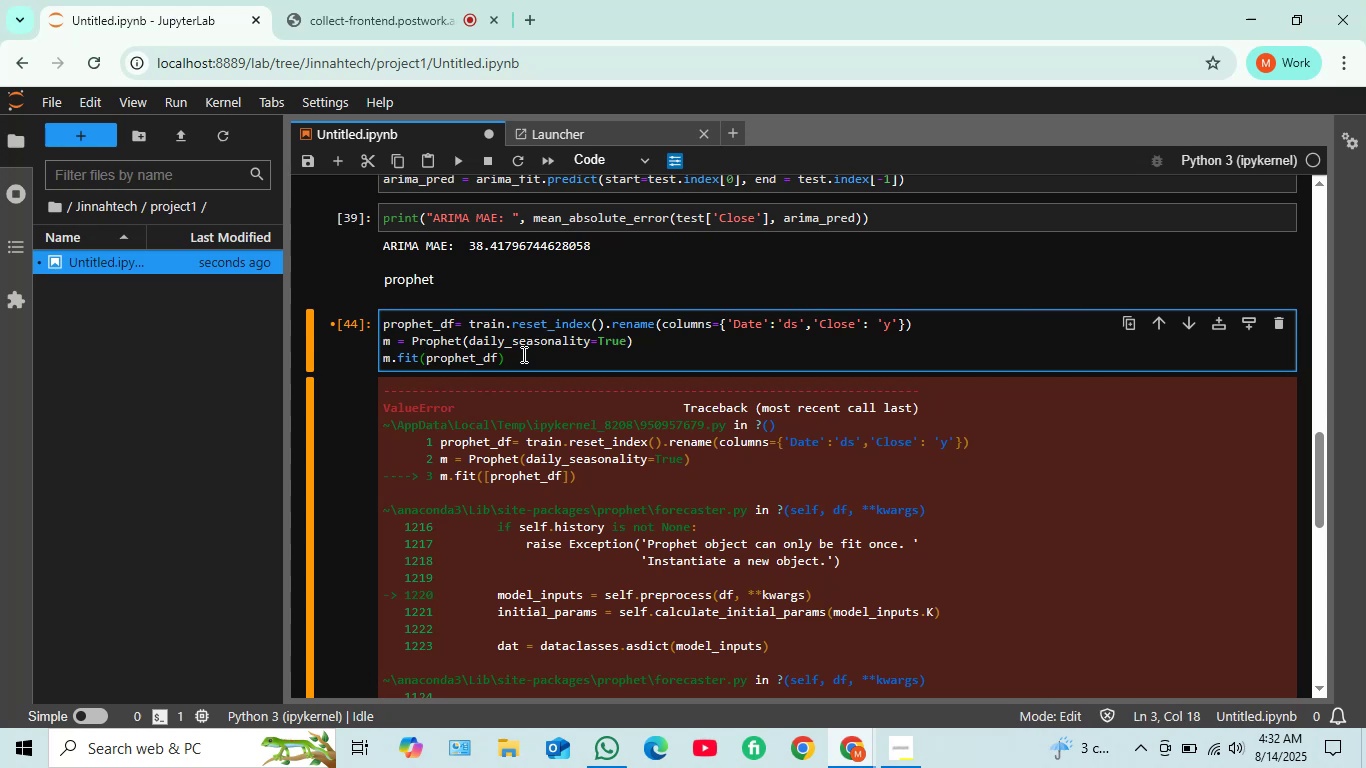 
key(Enter)
 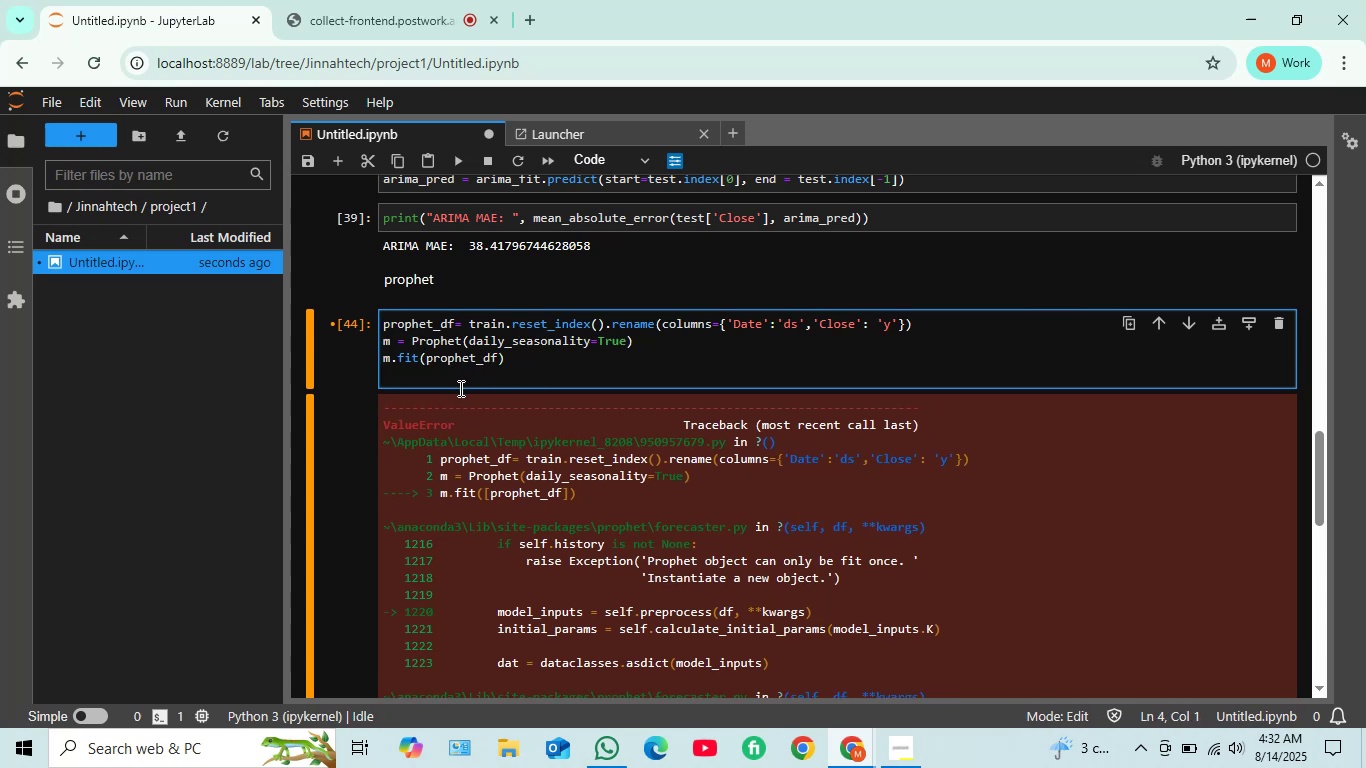 
wait(13.29)
 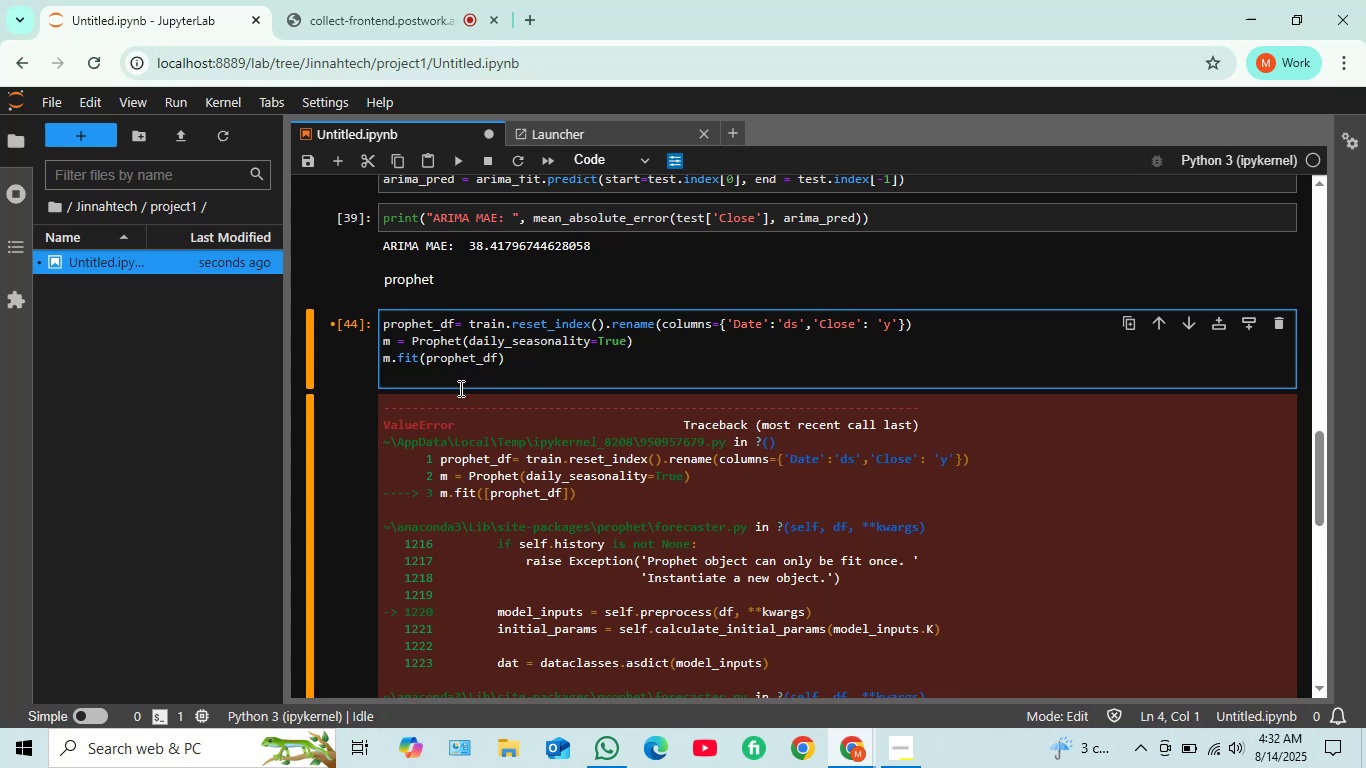 
type(future = )
 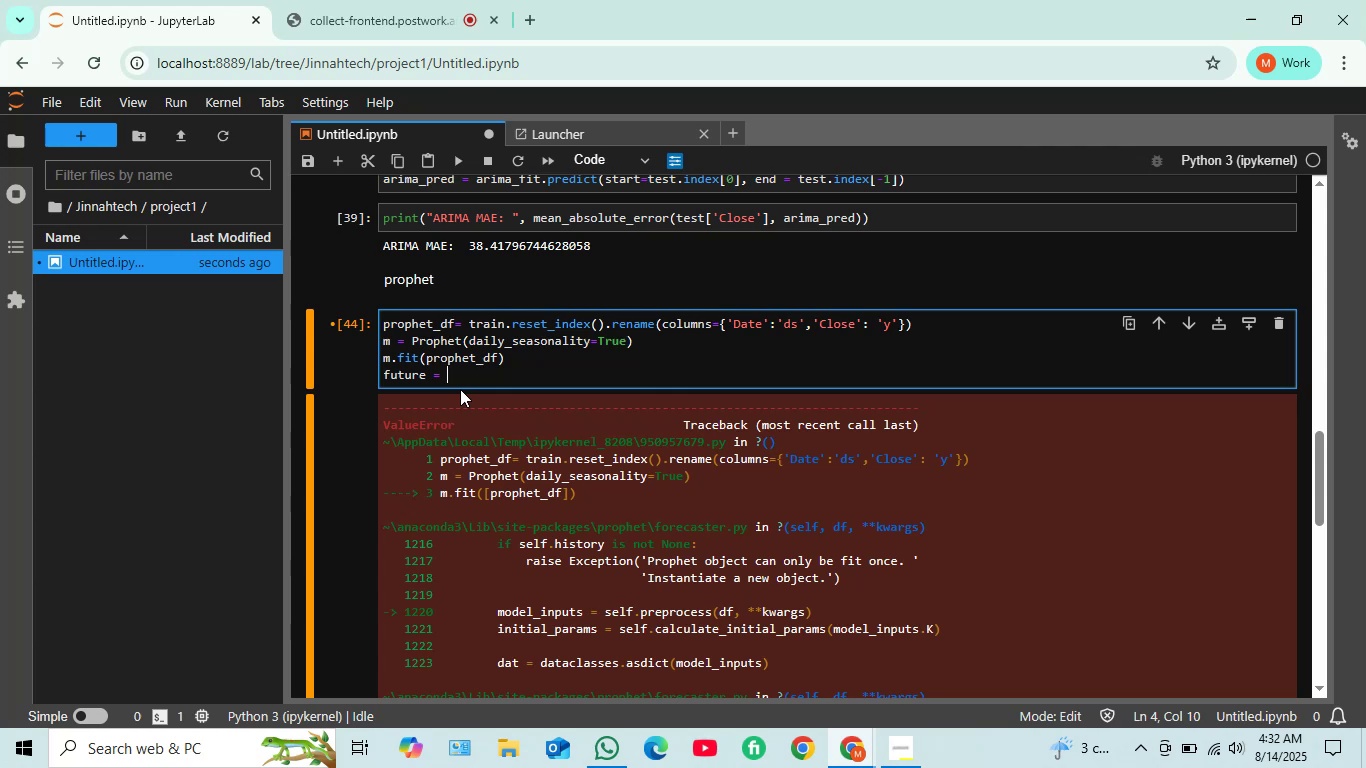 
type(pd)
 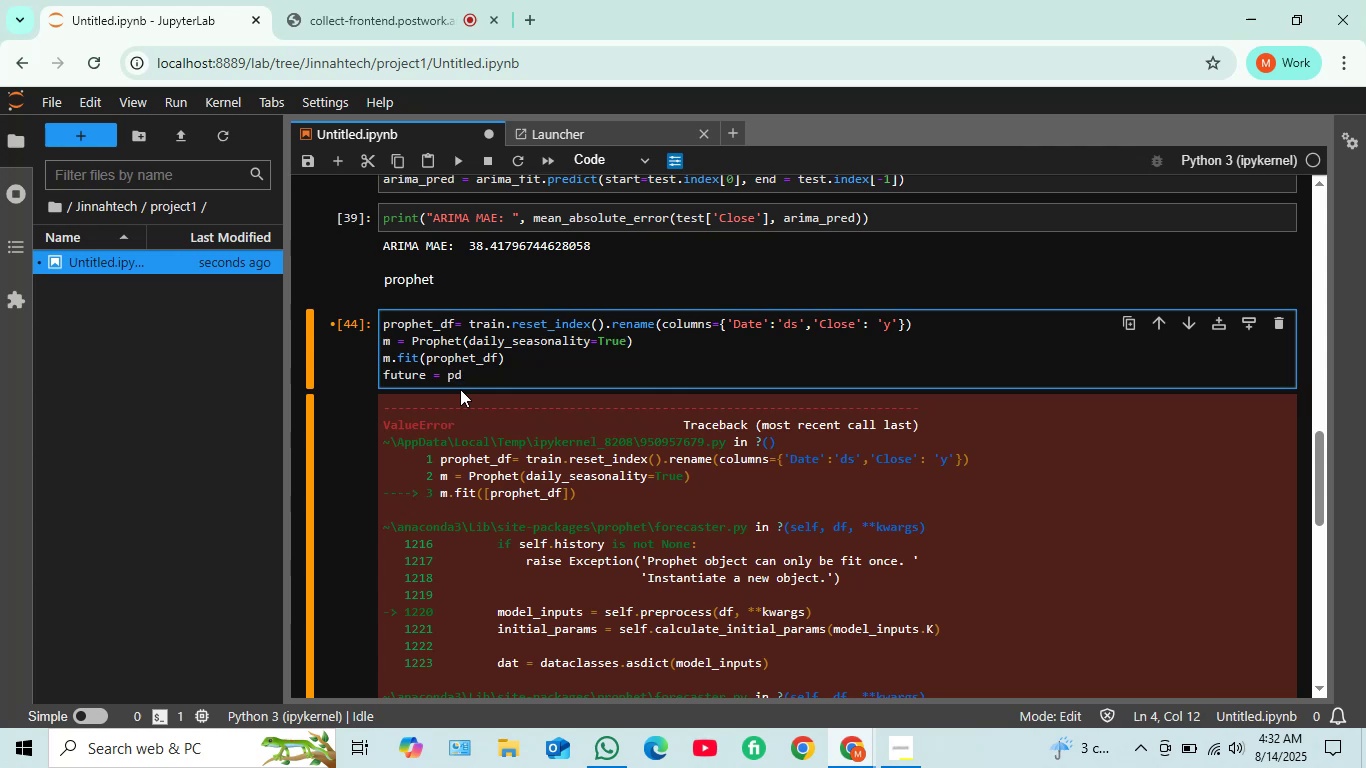 
type(.dataframe)
 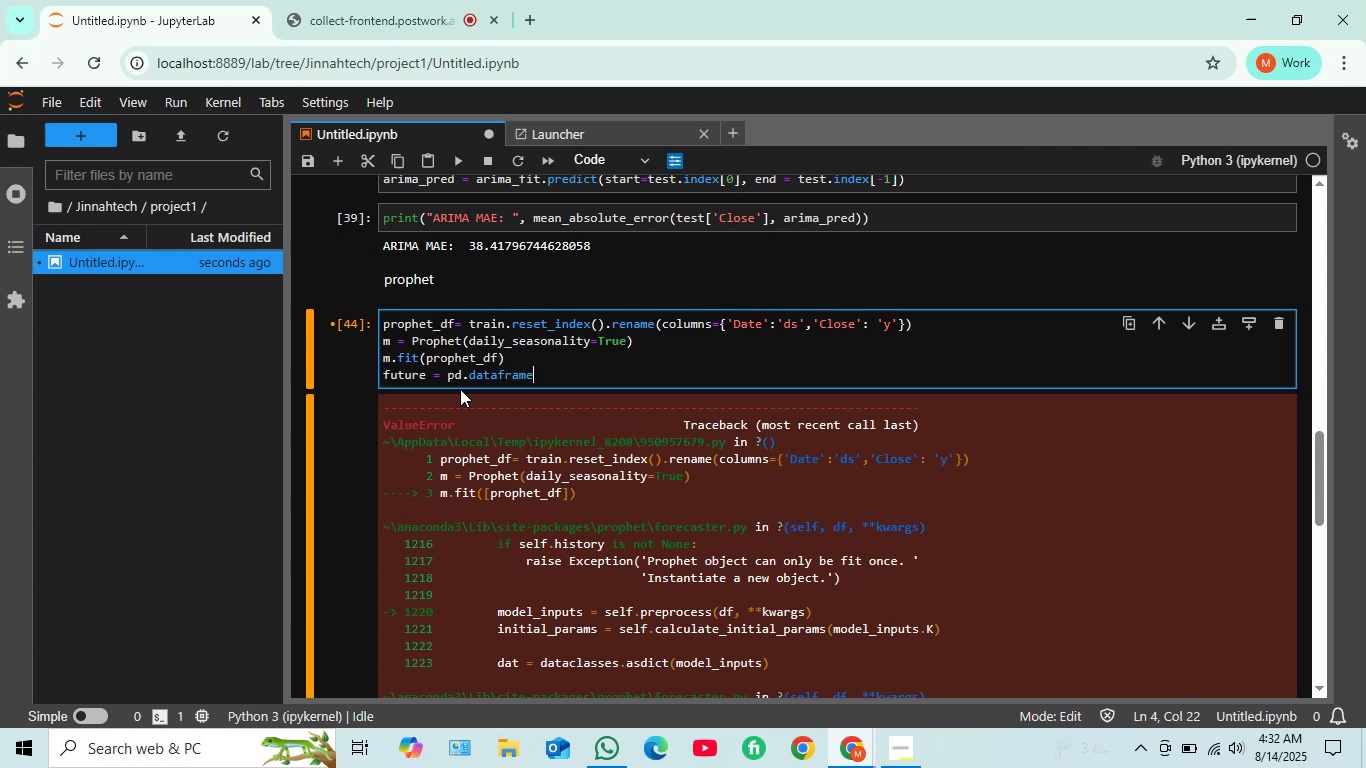 
hold_key(key=ShiftRight, duration=1.52)
 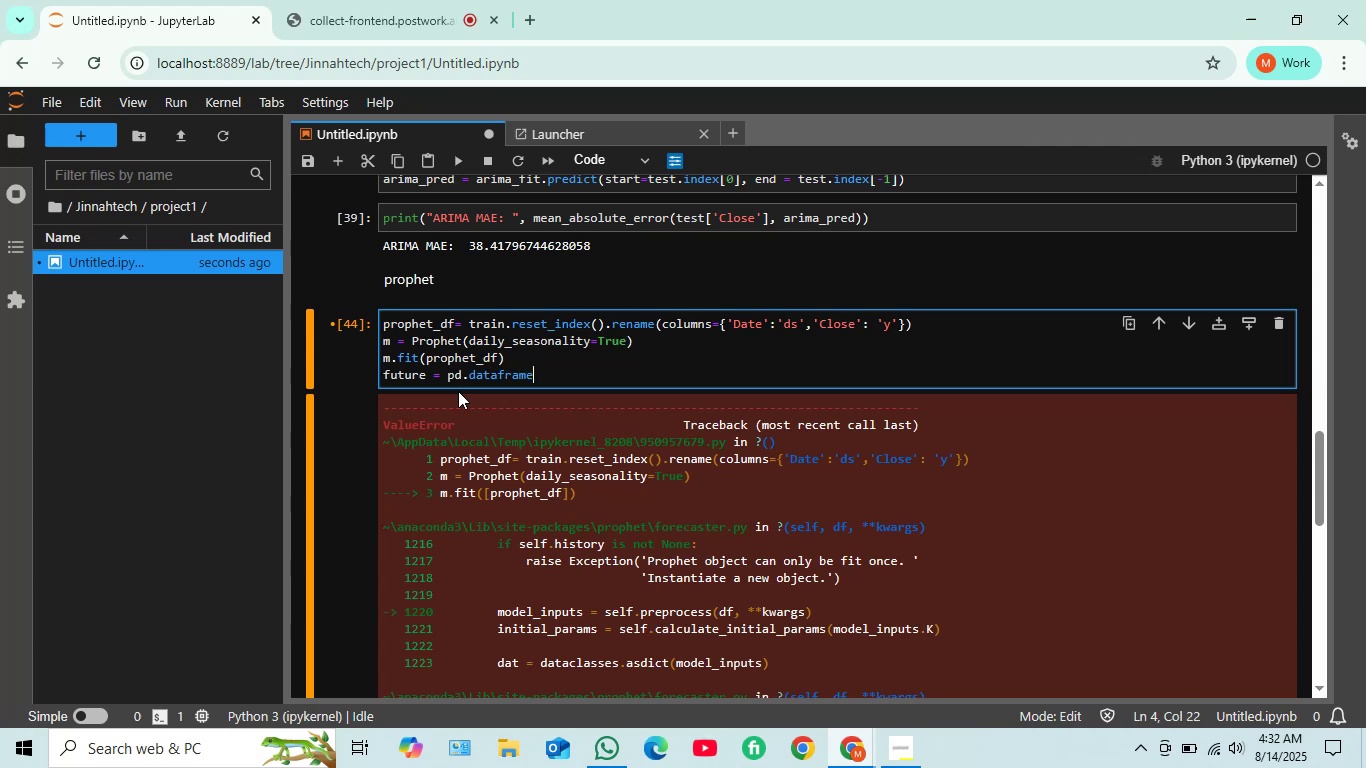 
hold_key(key=ShiftRight, duration=1.5)
 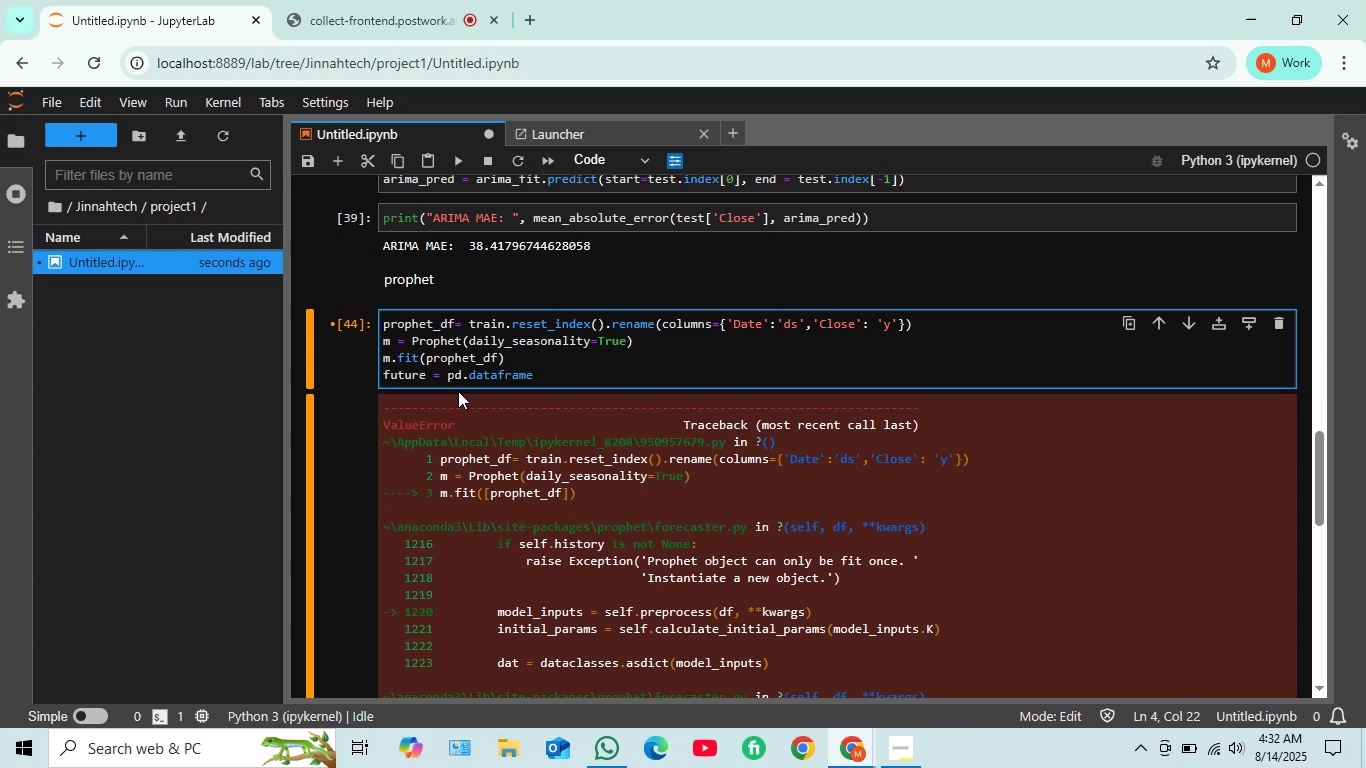 
hold_key(key=ShiftRight, duration=1.3)
 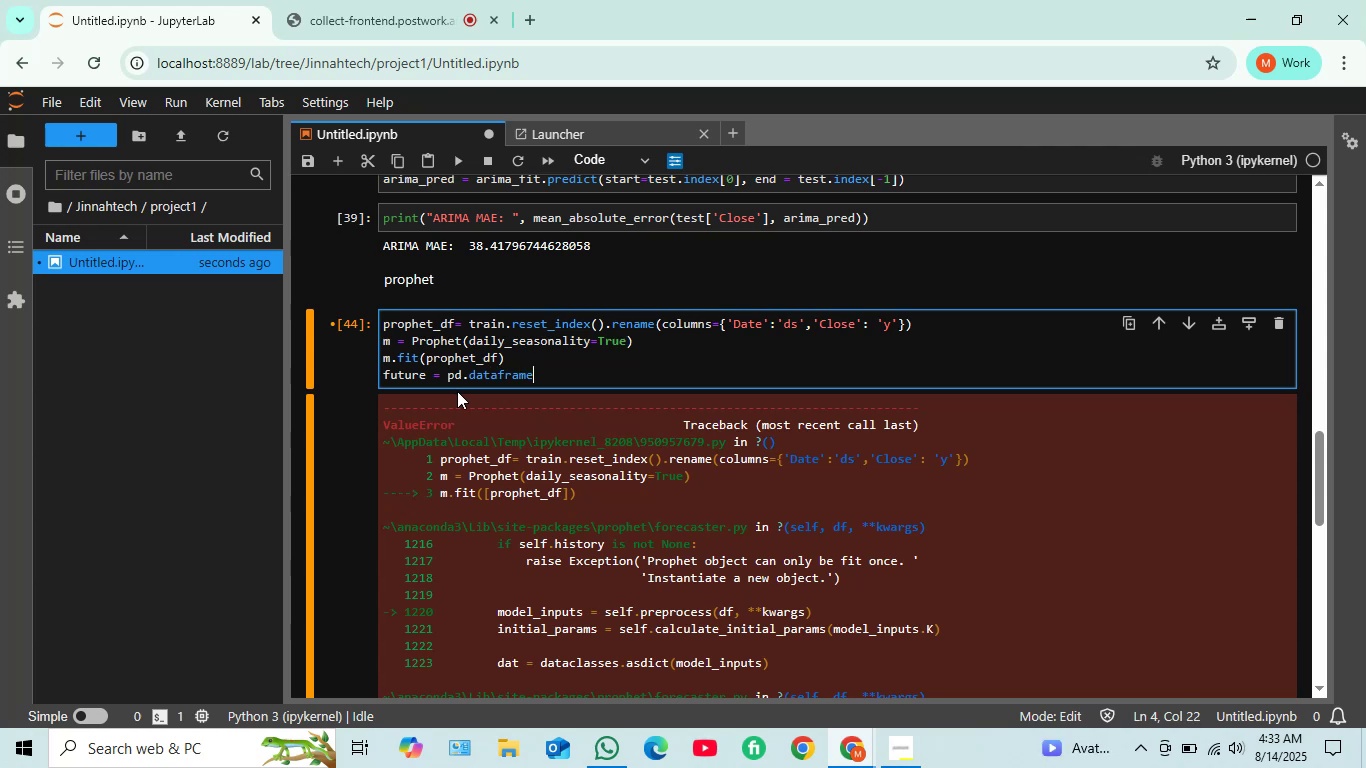 
key(ArrowLeft)
 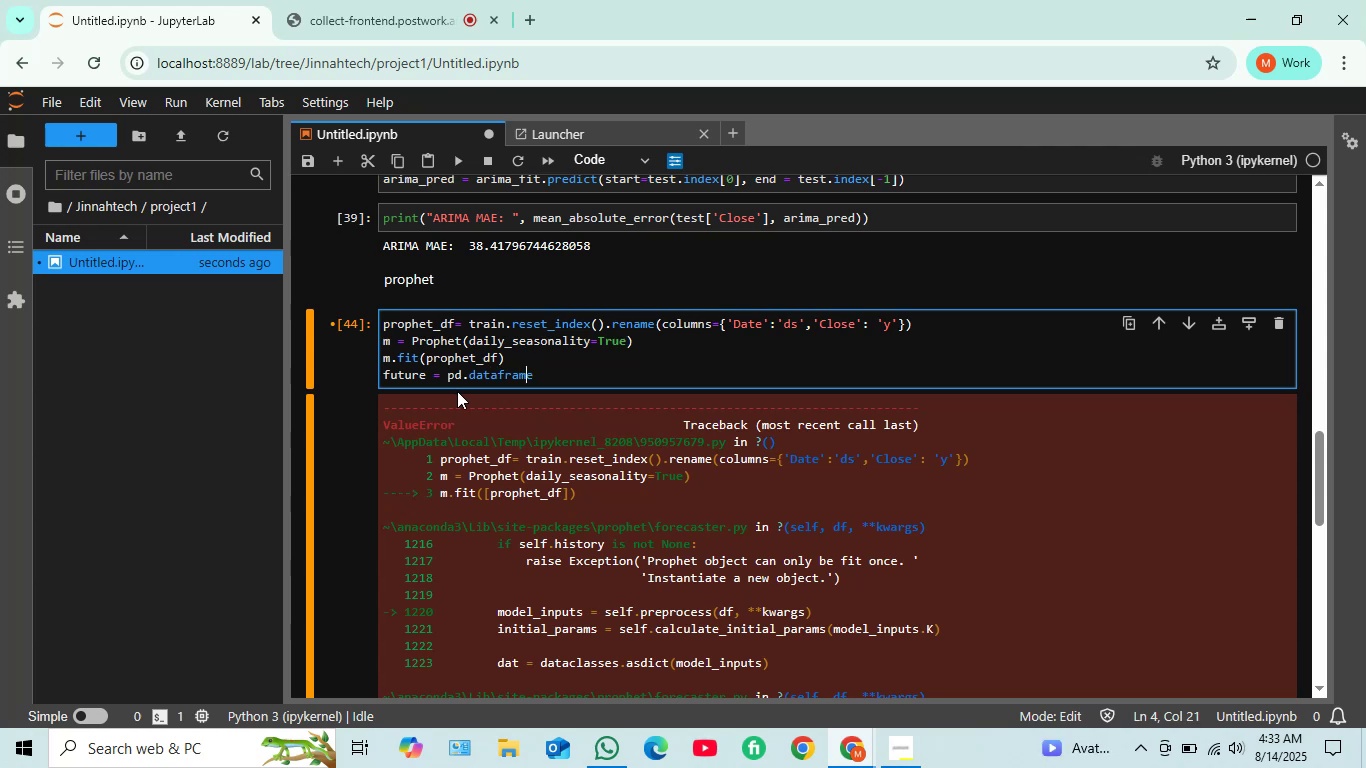 
key(ArrowLeft)
 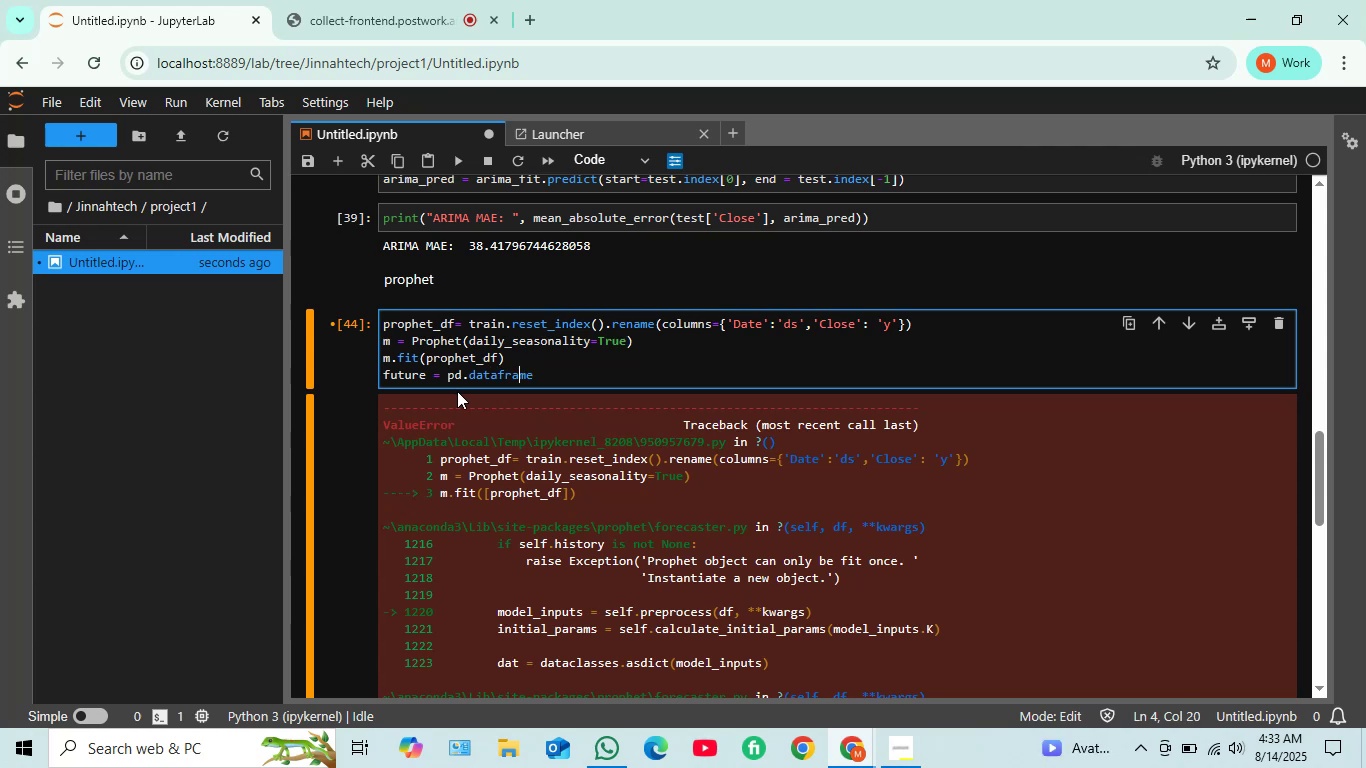 
key(ArrowLeft)
 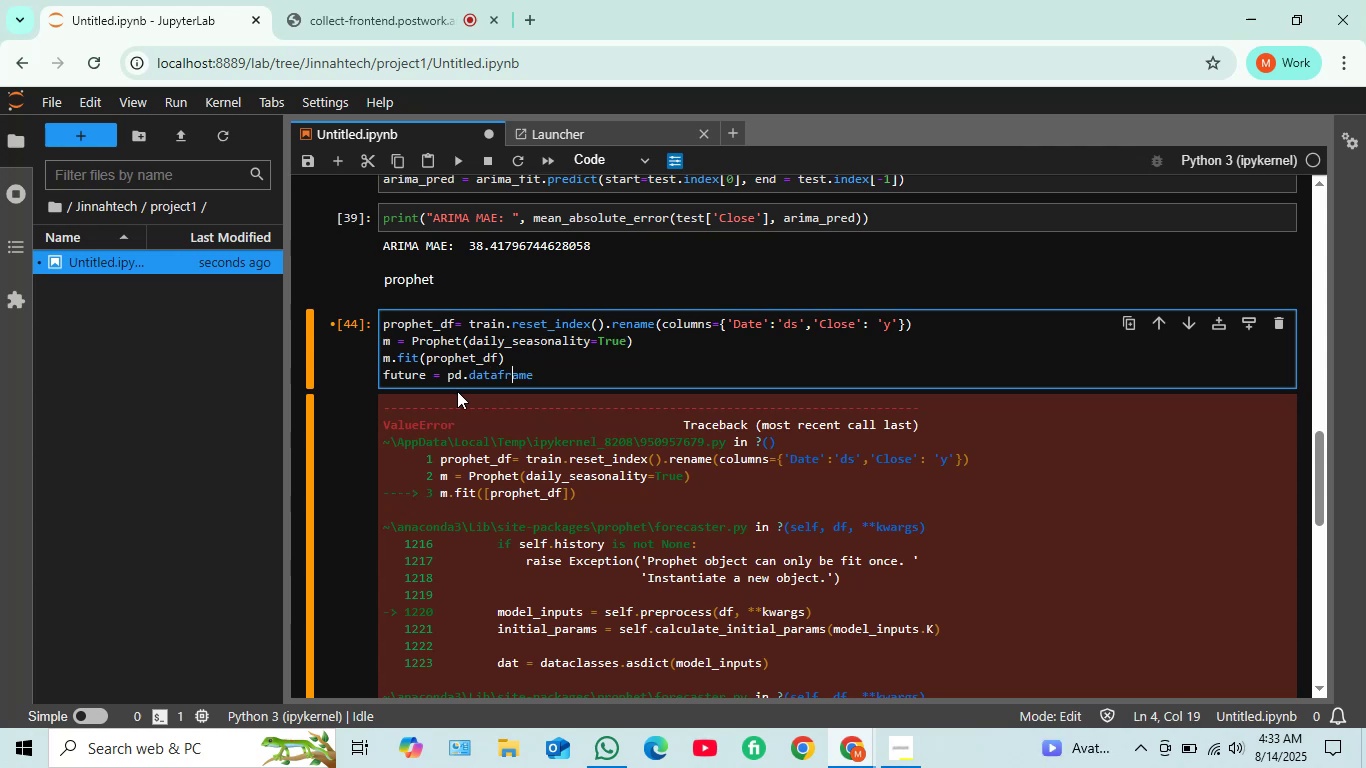 
key(ArrowLeft)
 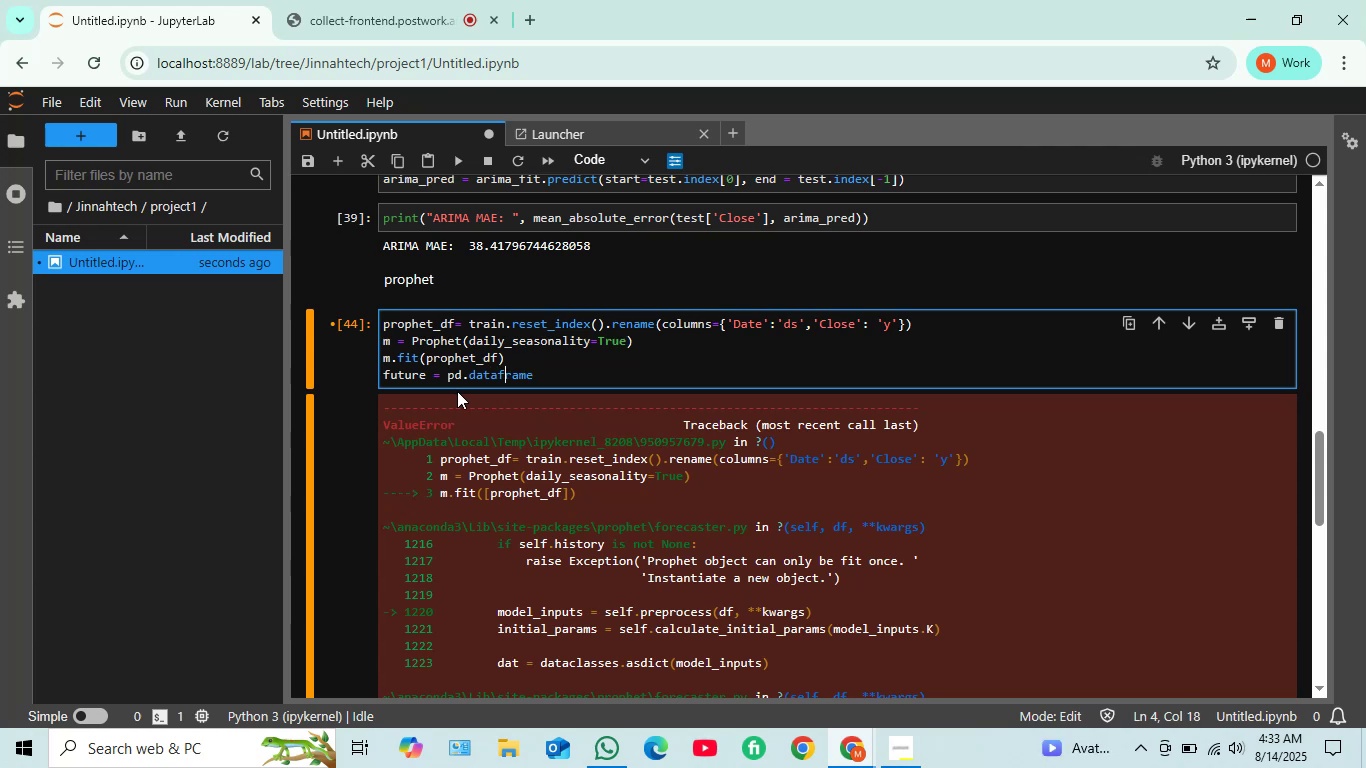 
key(Backspace)
 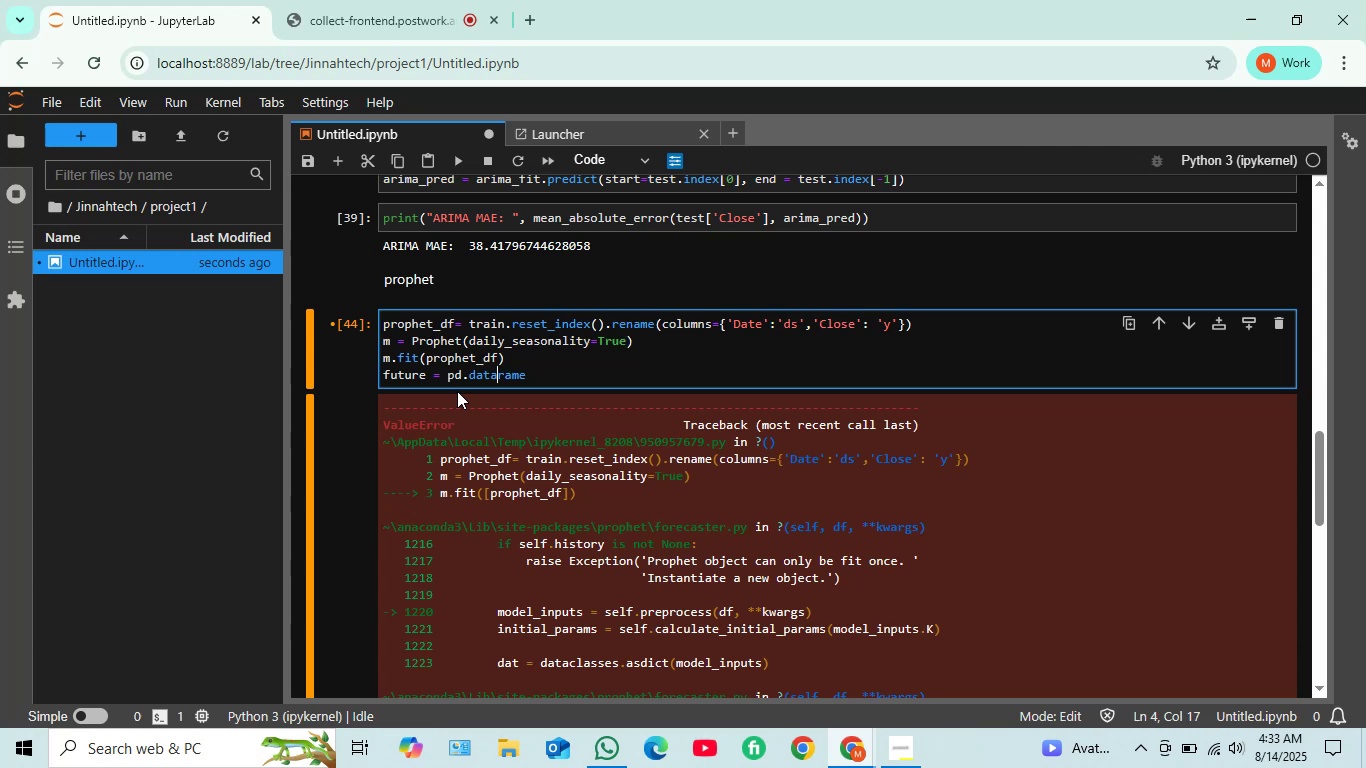 
key(Shift+F)
 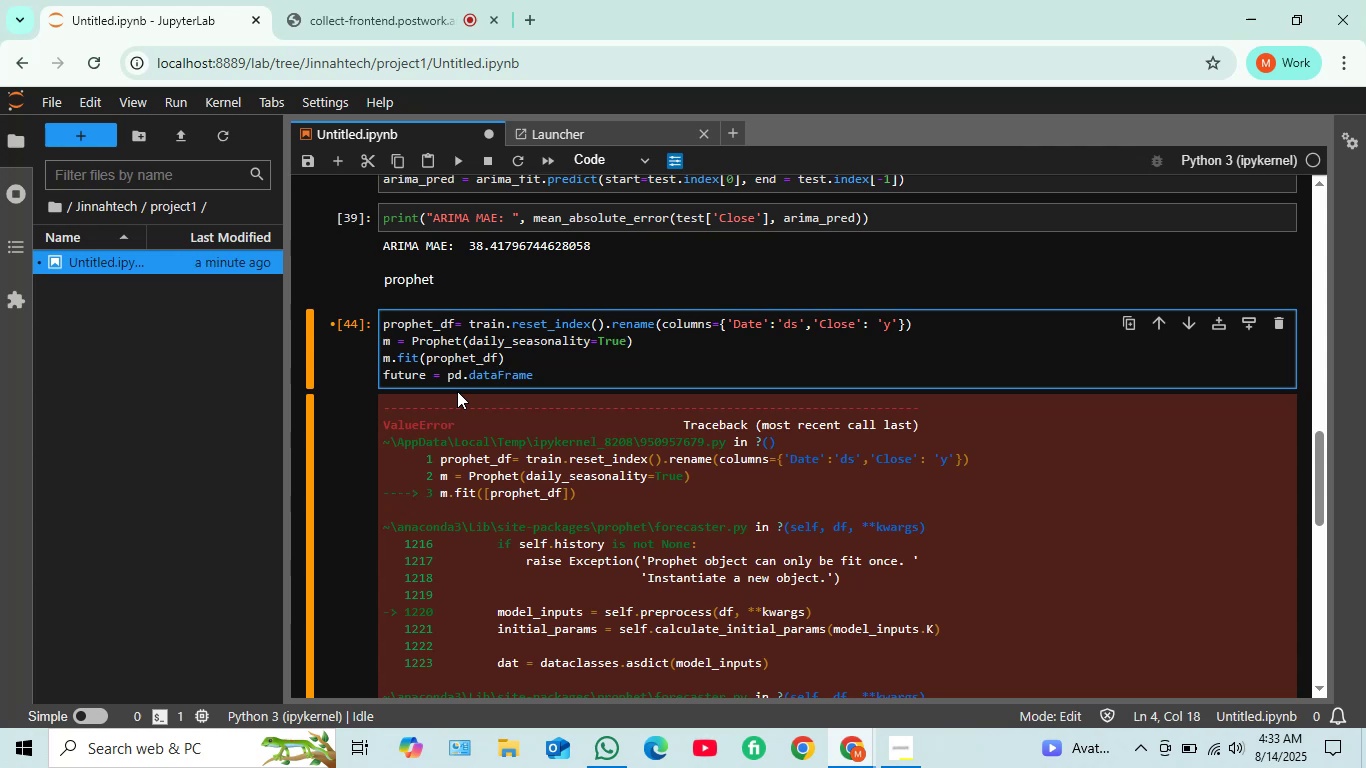 
key(ArrowLeft)
 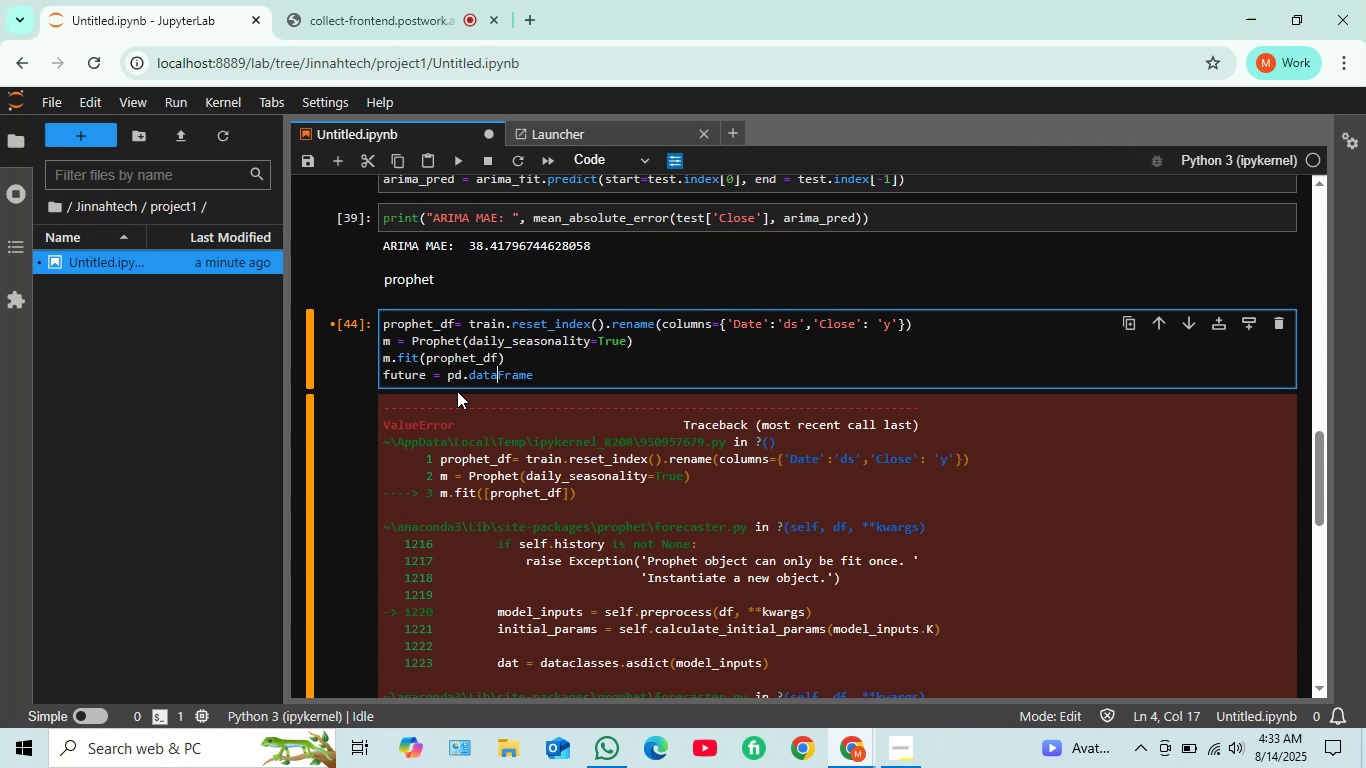 
key(ArrowLeft)
 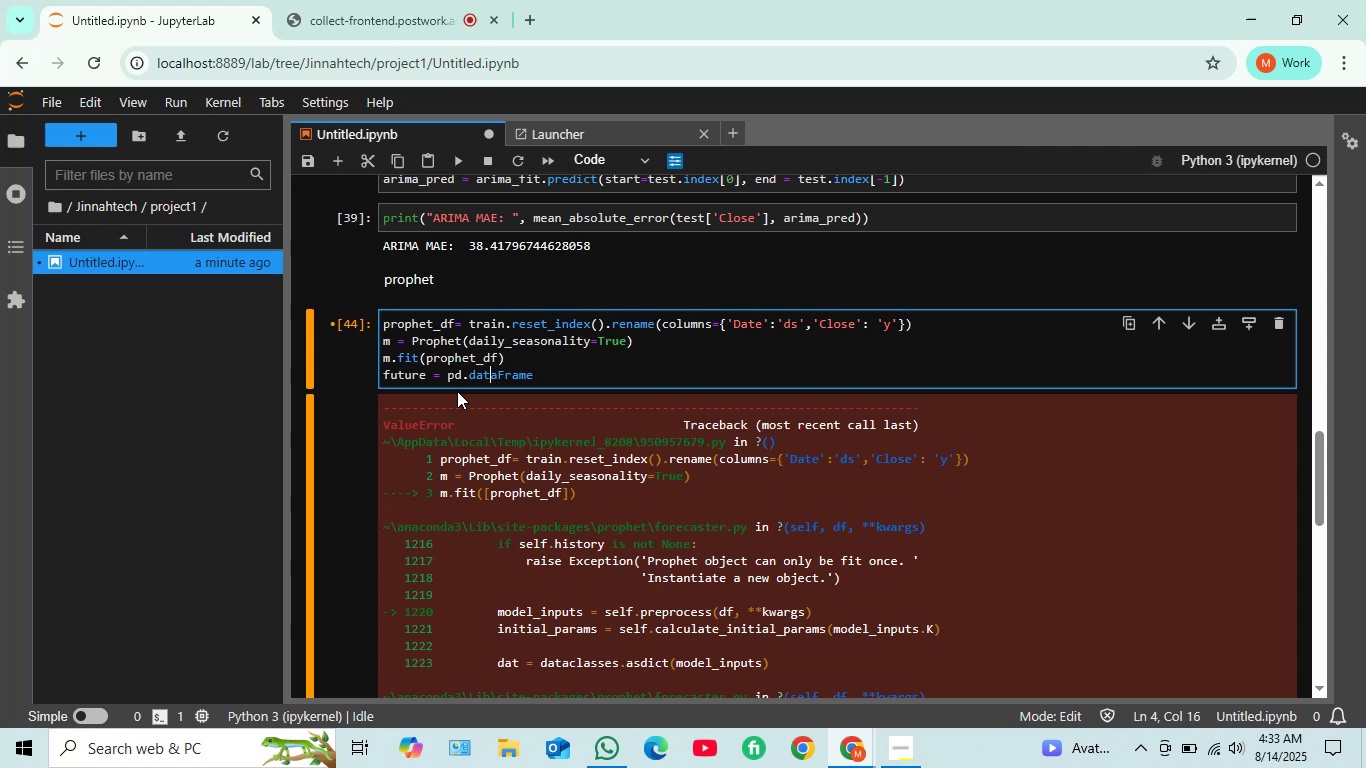 
key(ArrowLeft)
 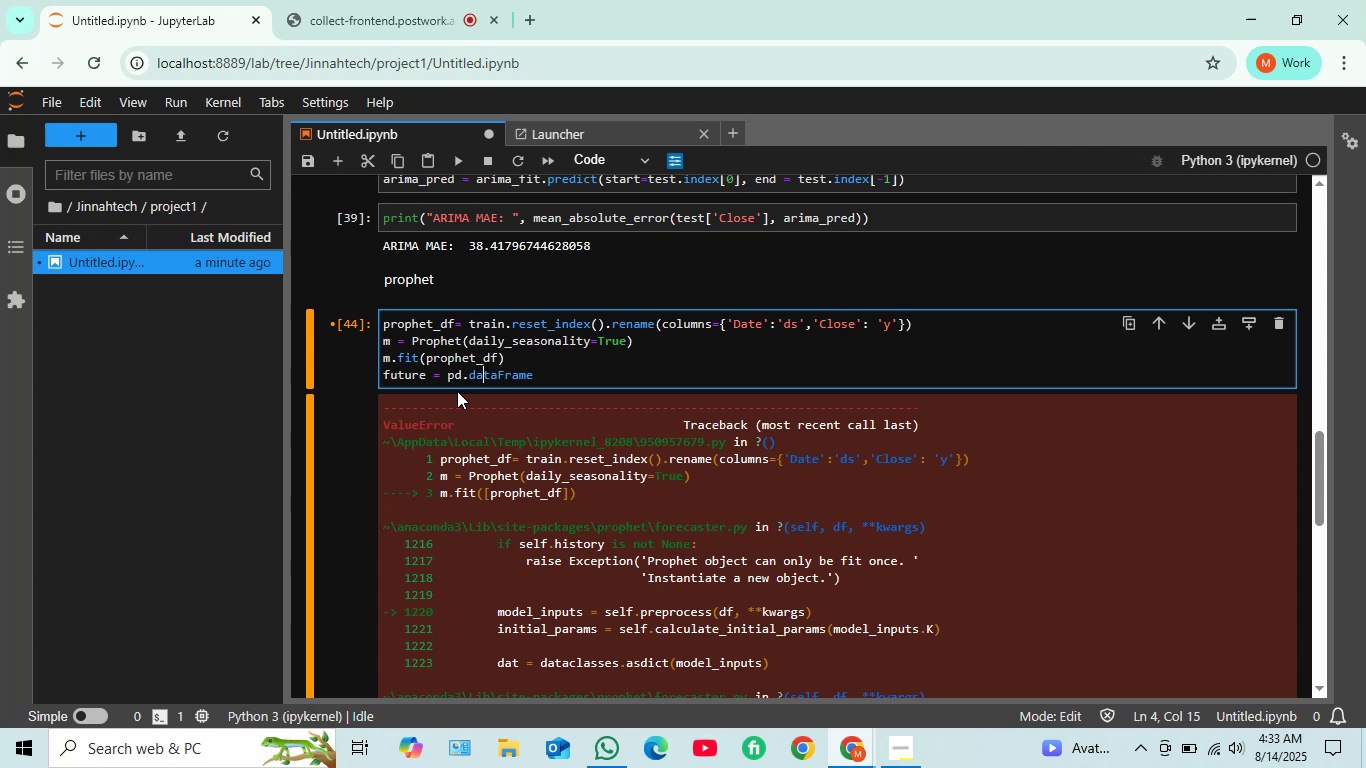 
key(ArrowLeft)
 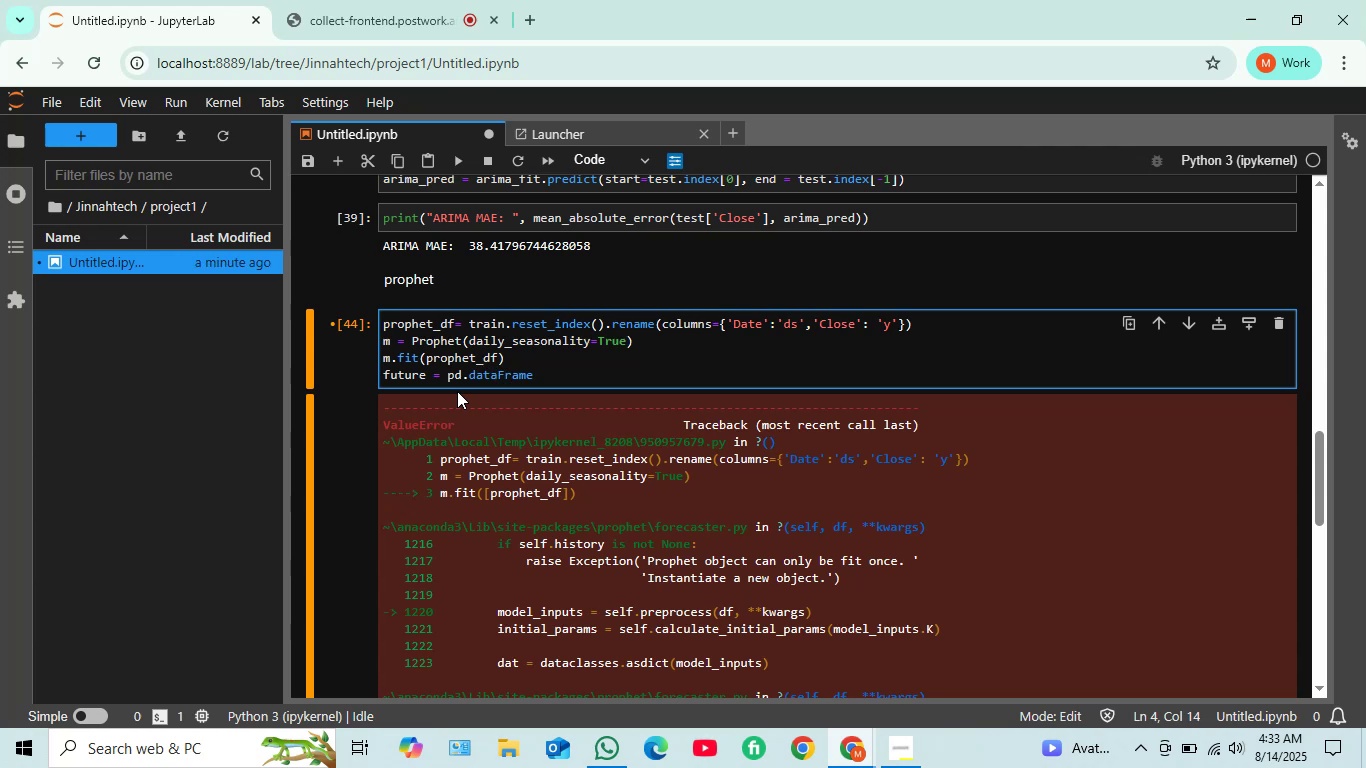 
key(Backspace)
 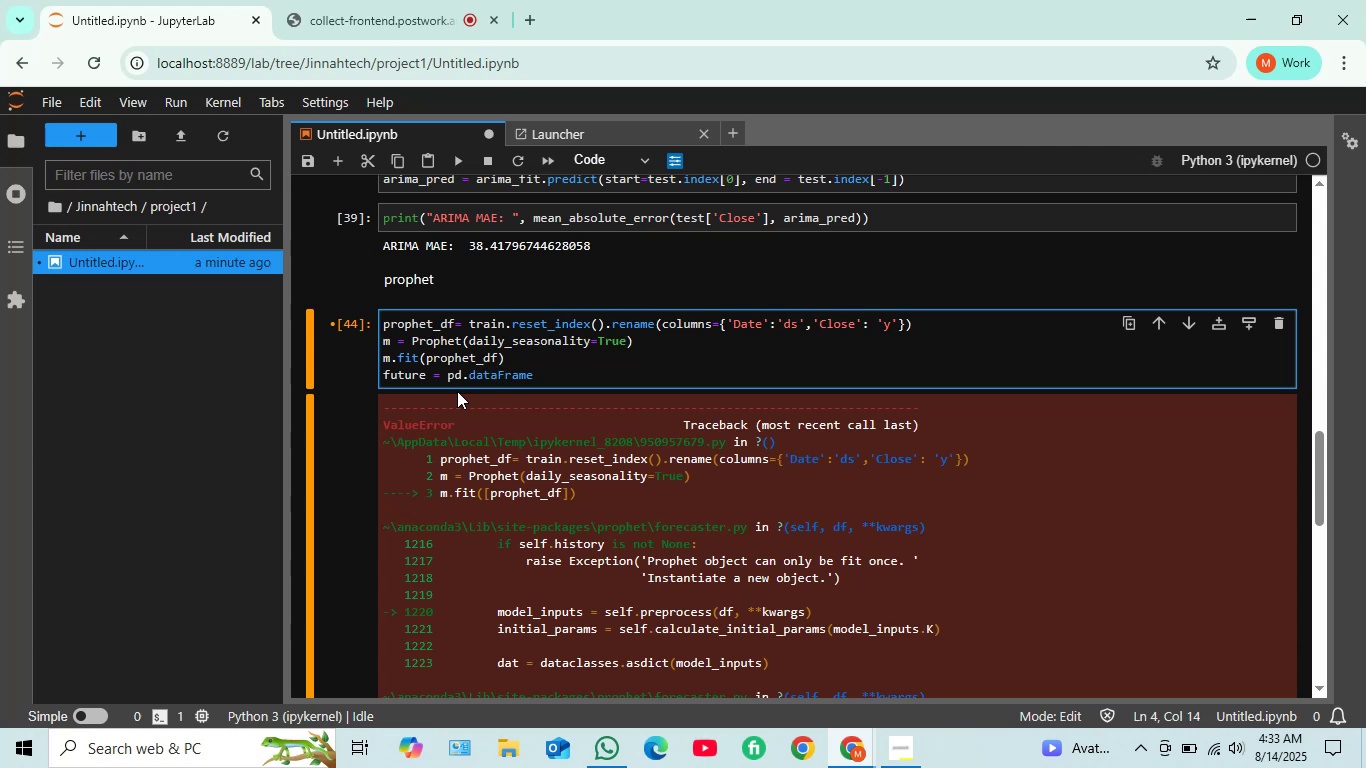 
key(PrintScreen)
 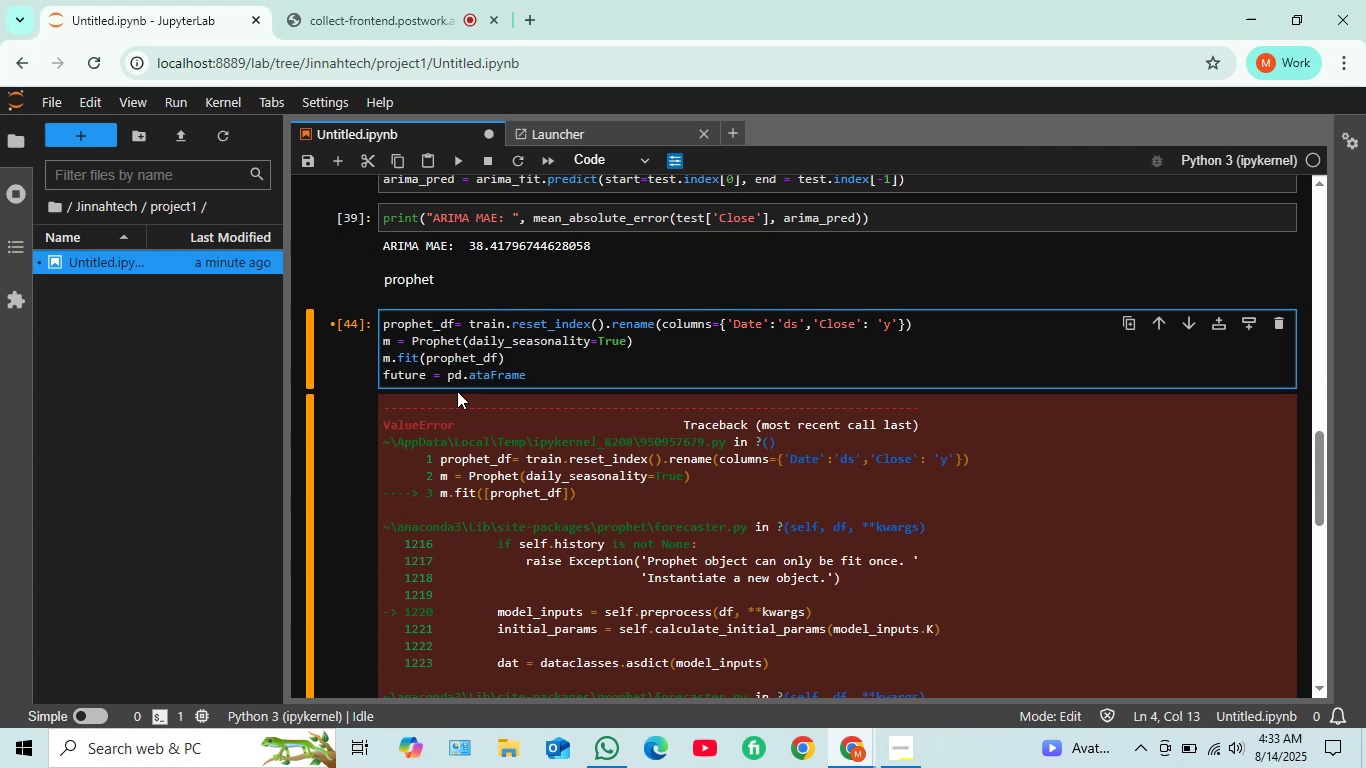 
key(Shift+D)
 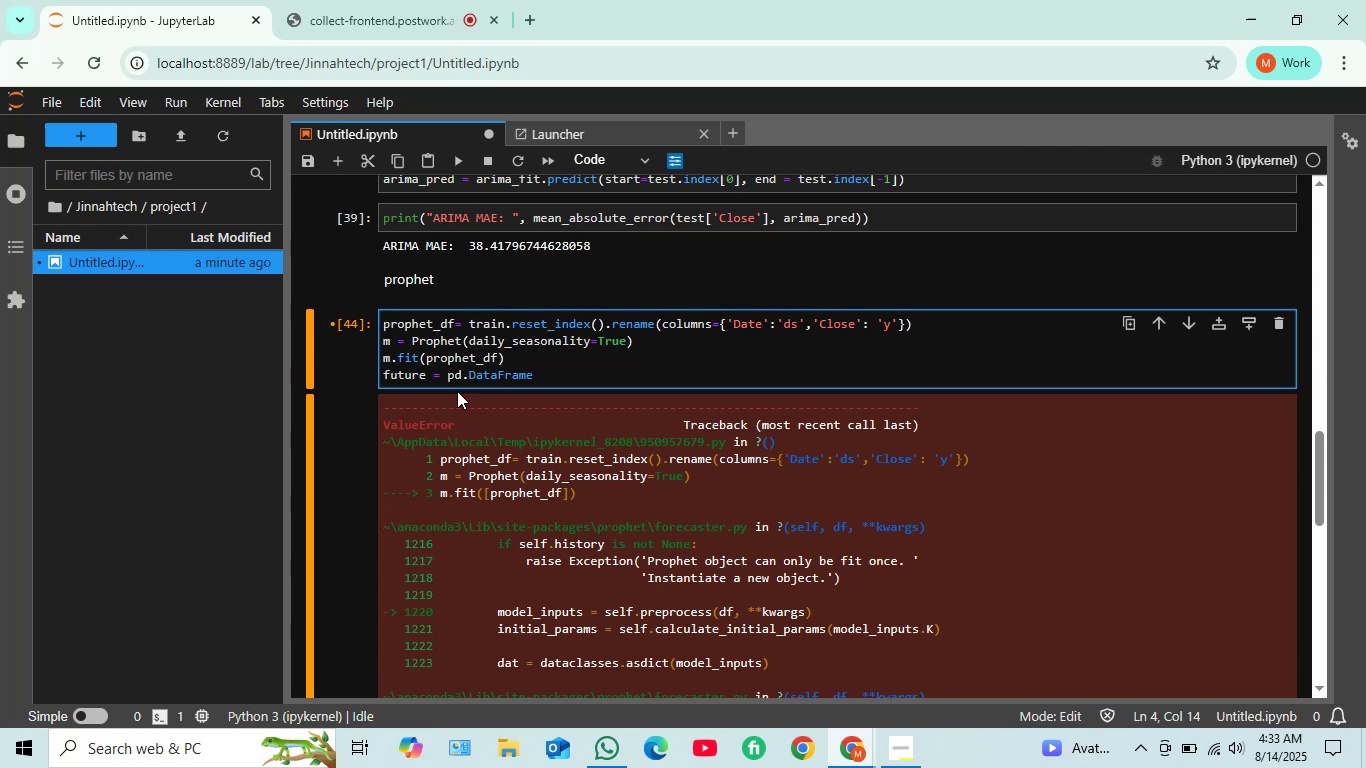 
key(ArrowRight)
 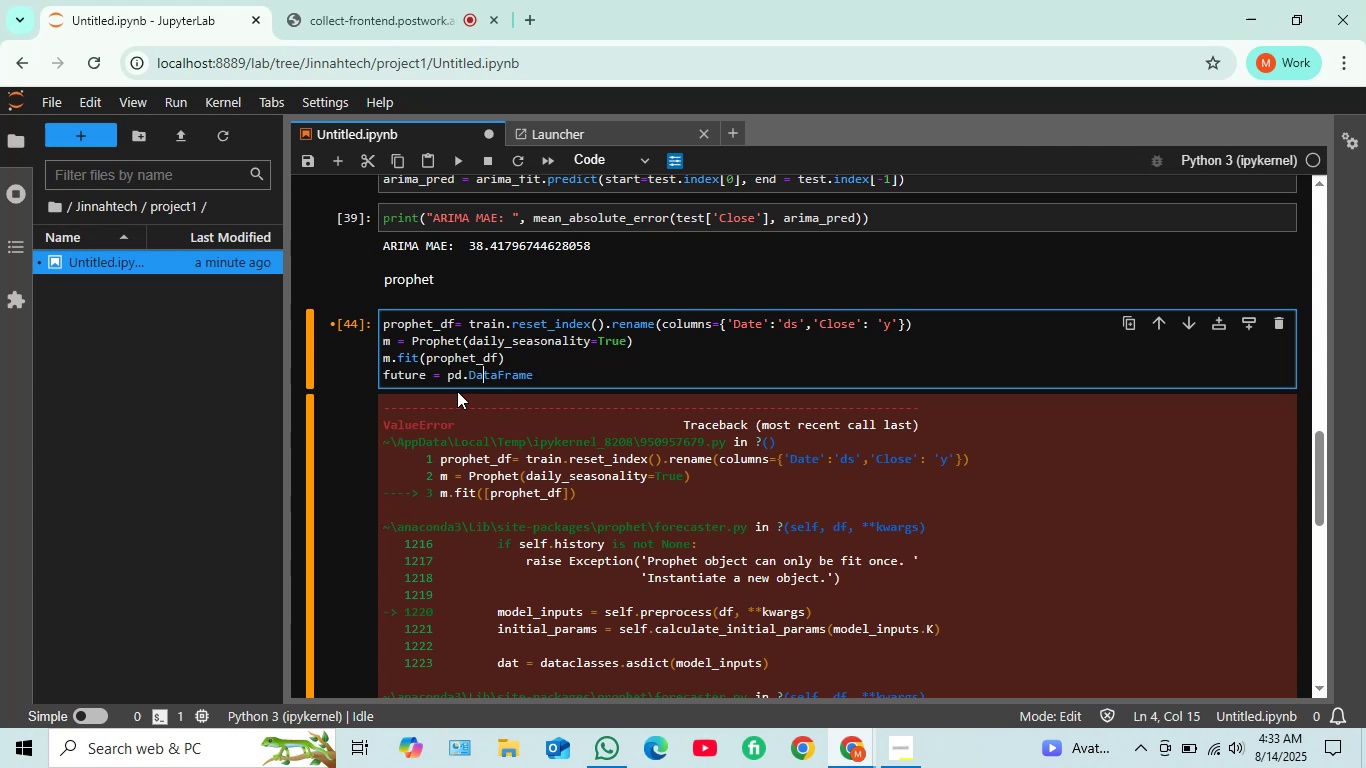 
key(ArrowRight)
 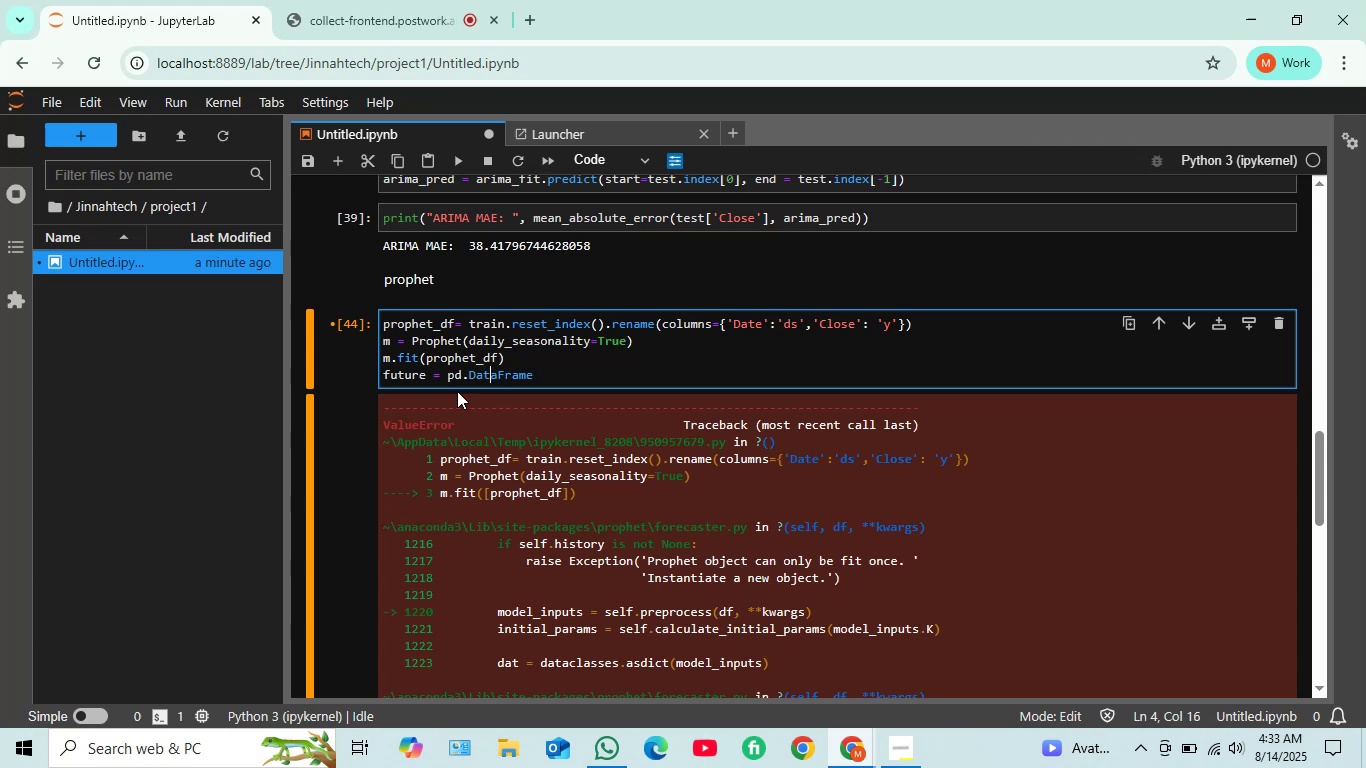 
key(ArrowRight)
 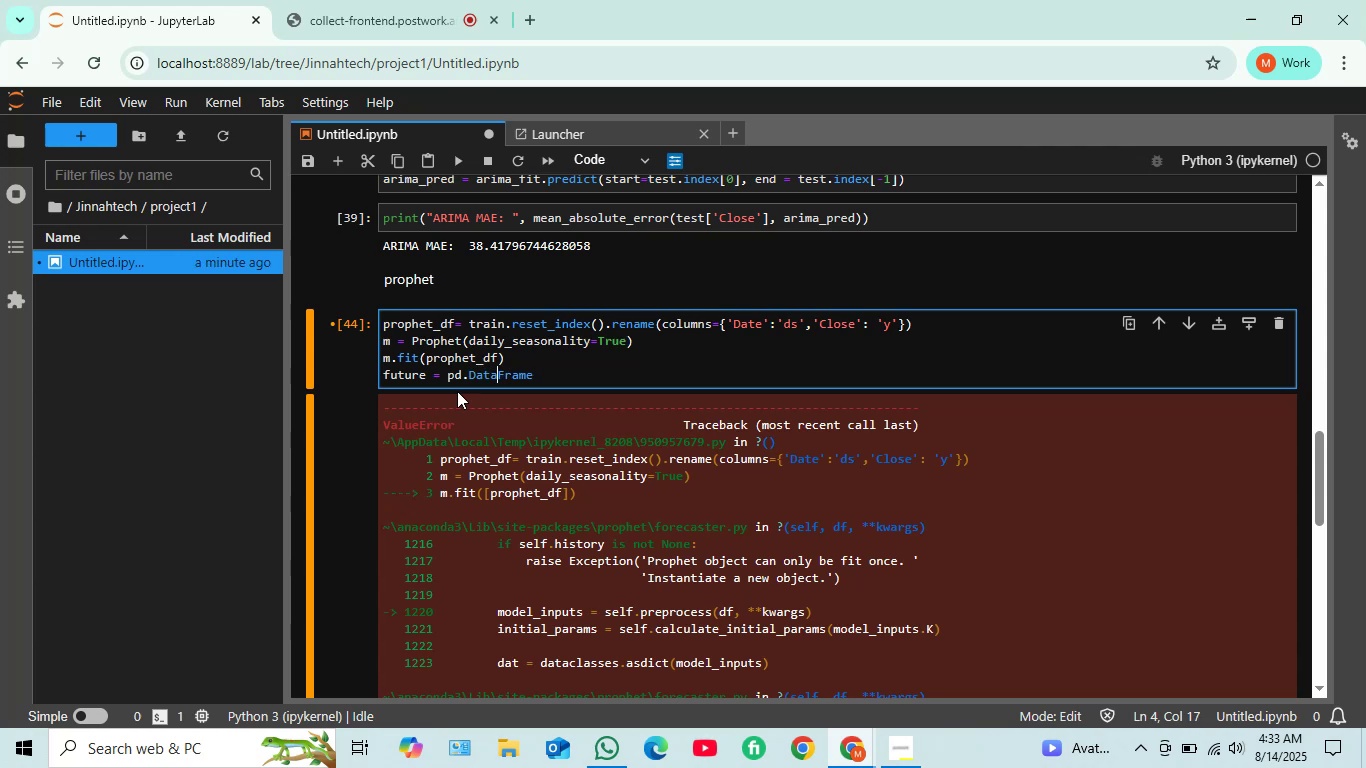 
key(ArrowRight)
 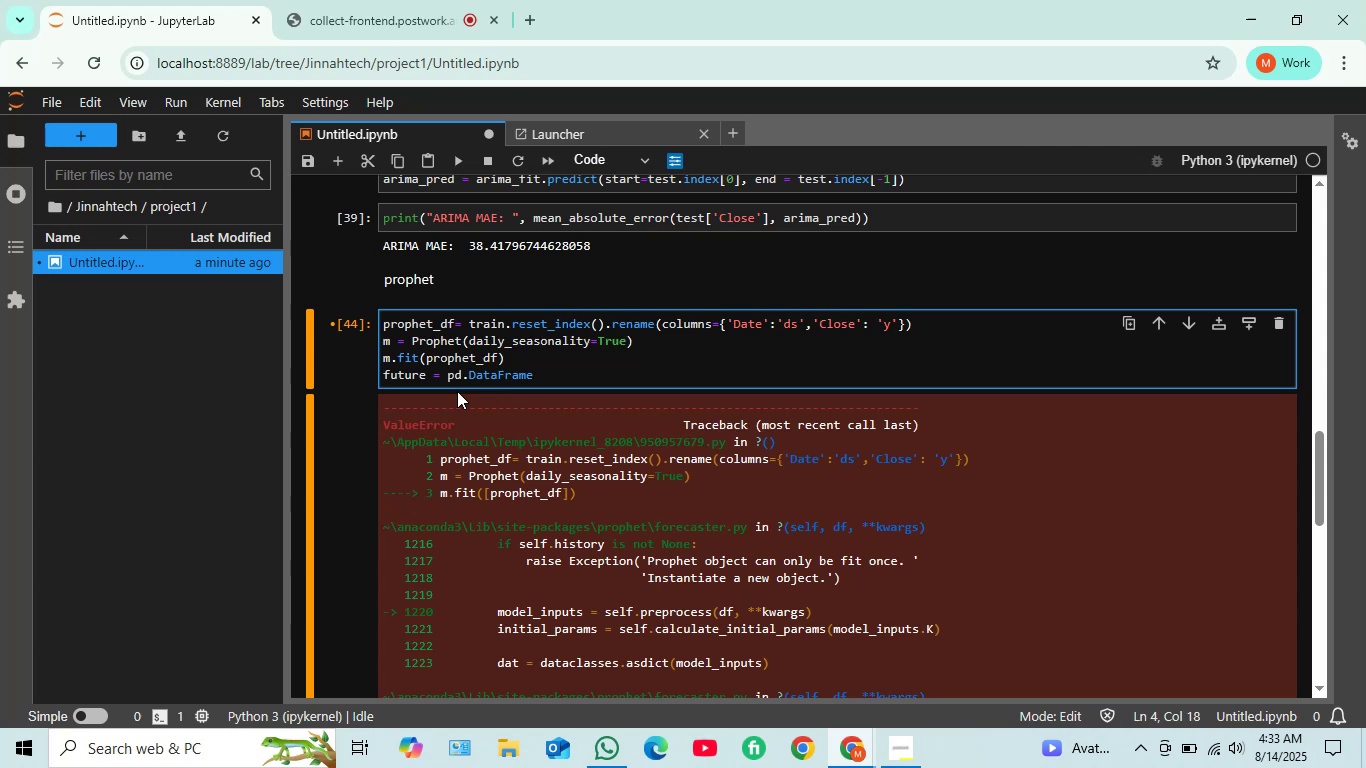 
key(ArrowRight)
 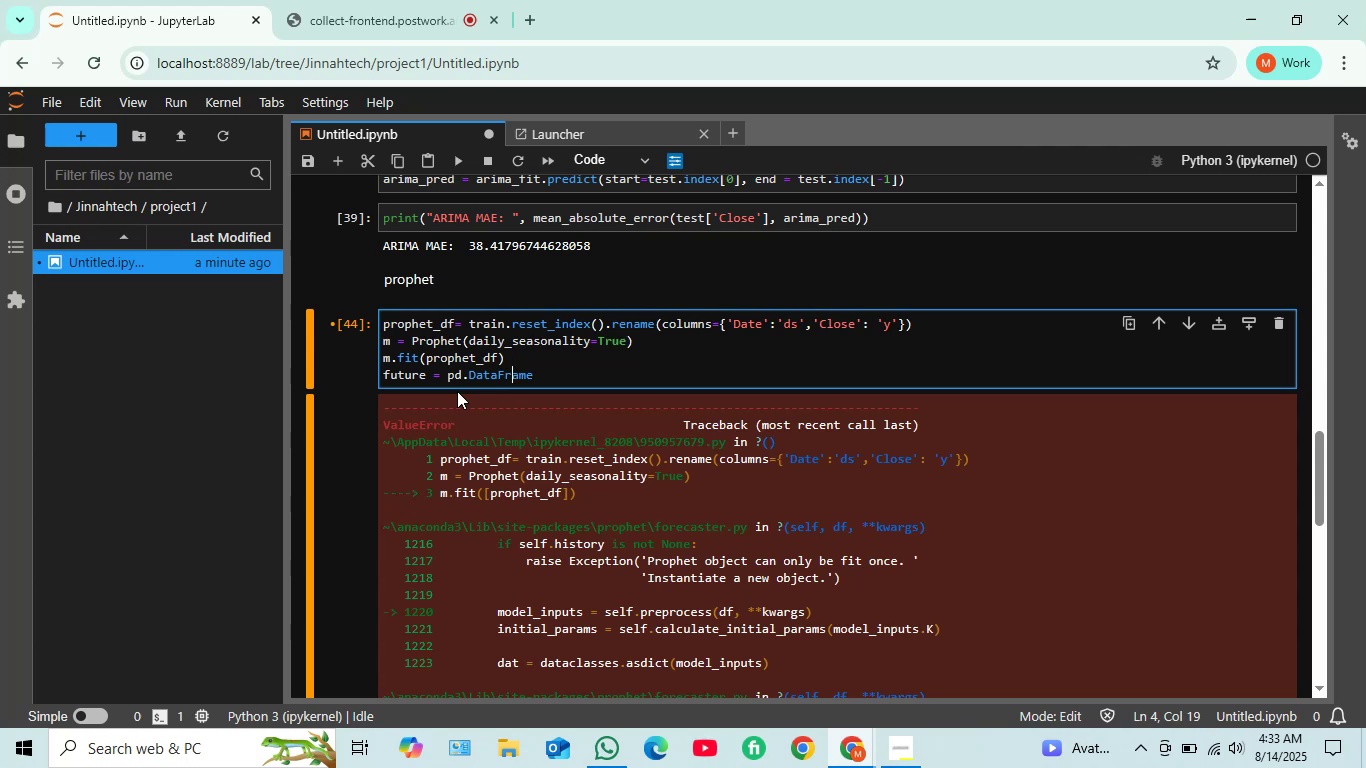 
key(ArrowRight)
 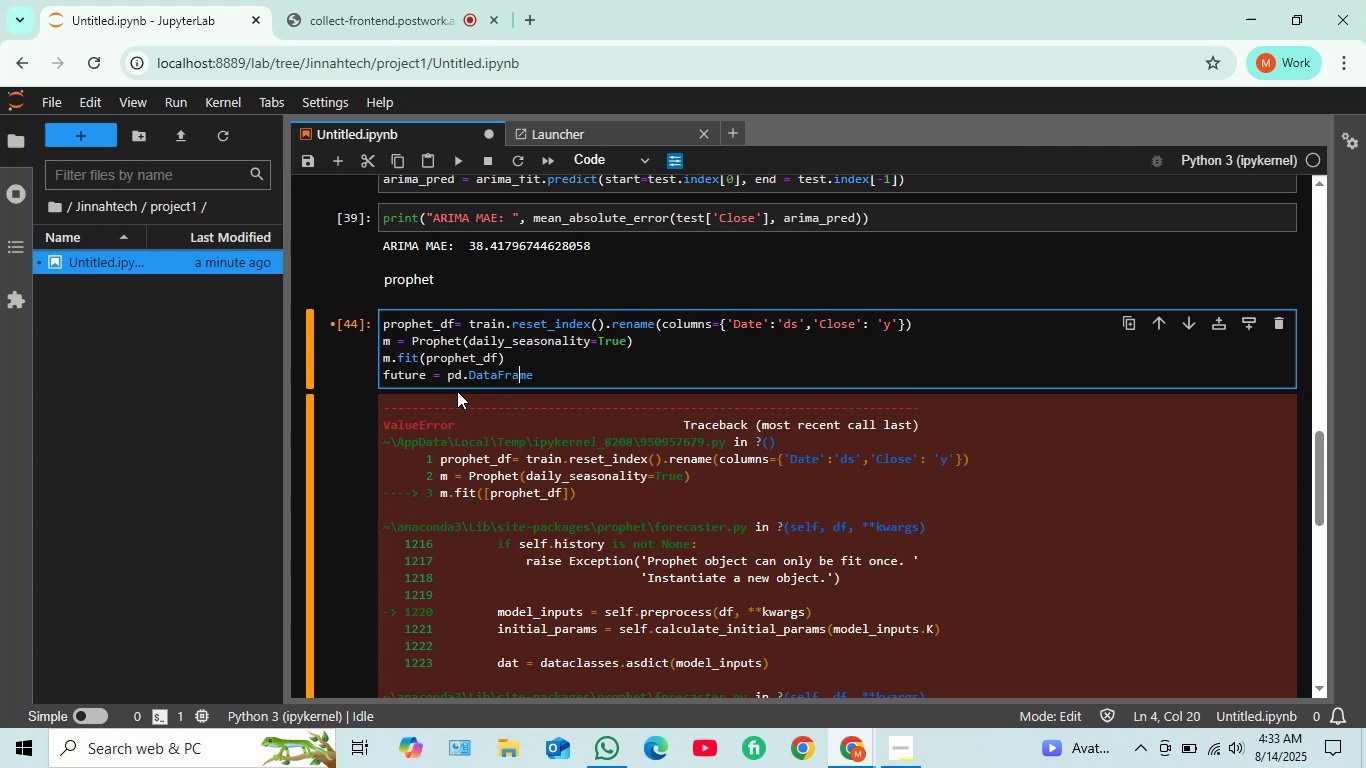 
key(ArrowRight)
 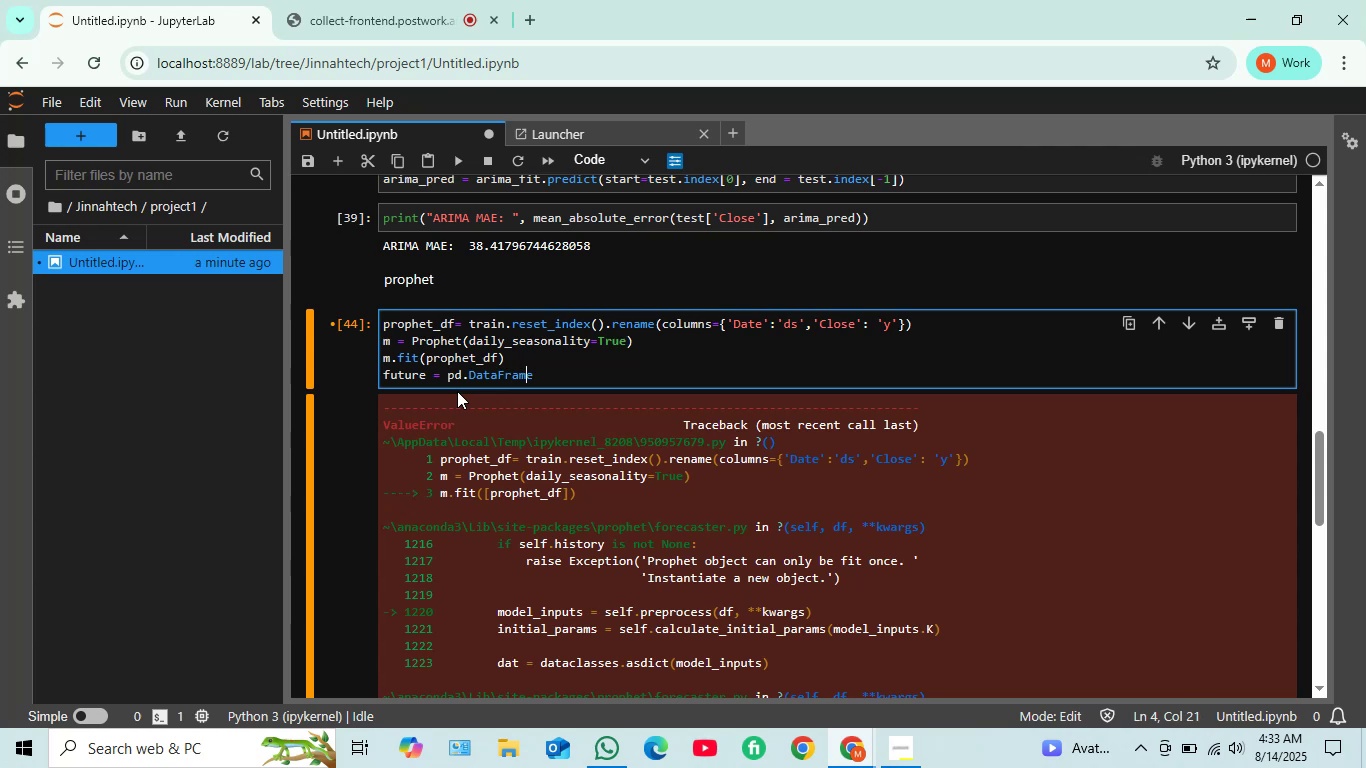 
key(ArrowRight)
 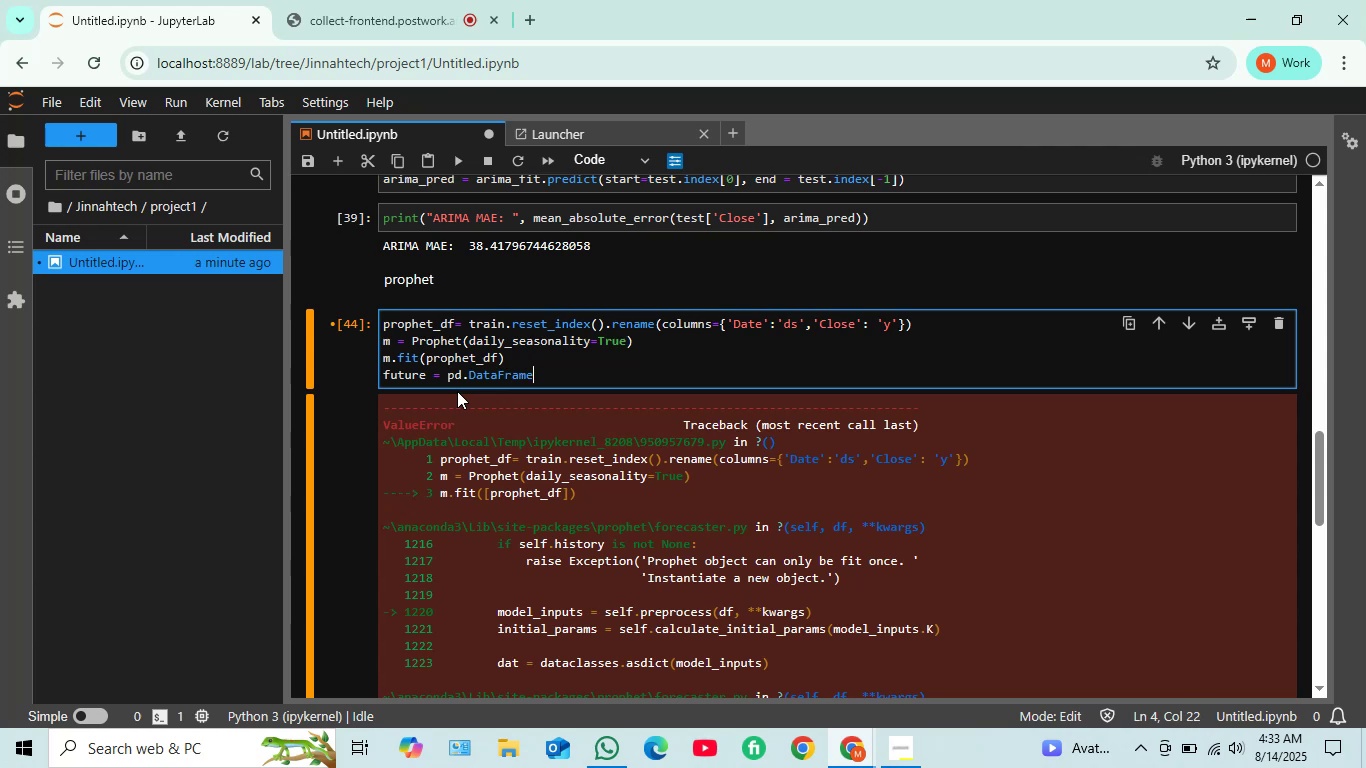 
key(Shift+9)
 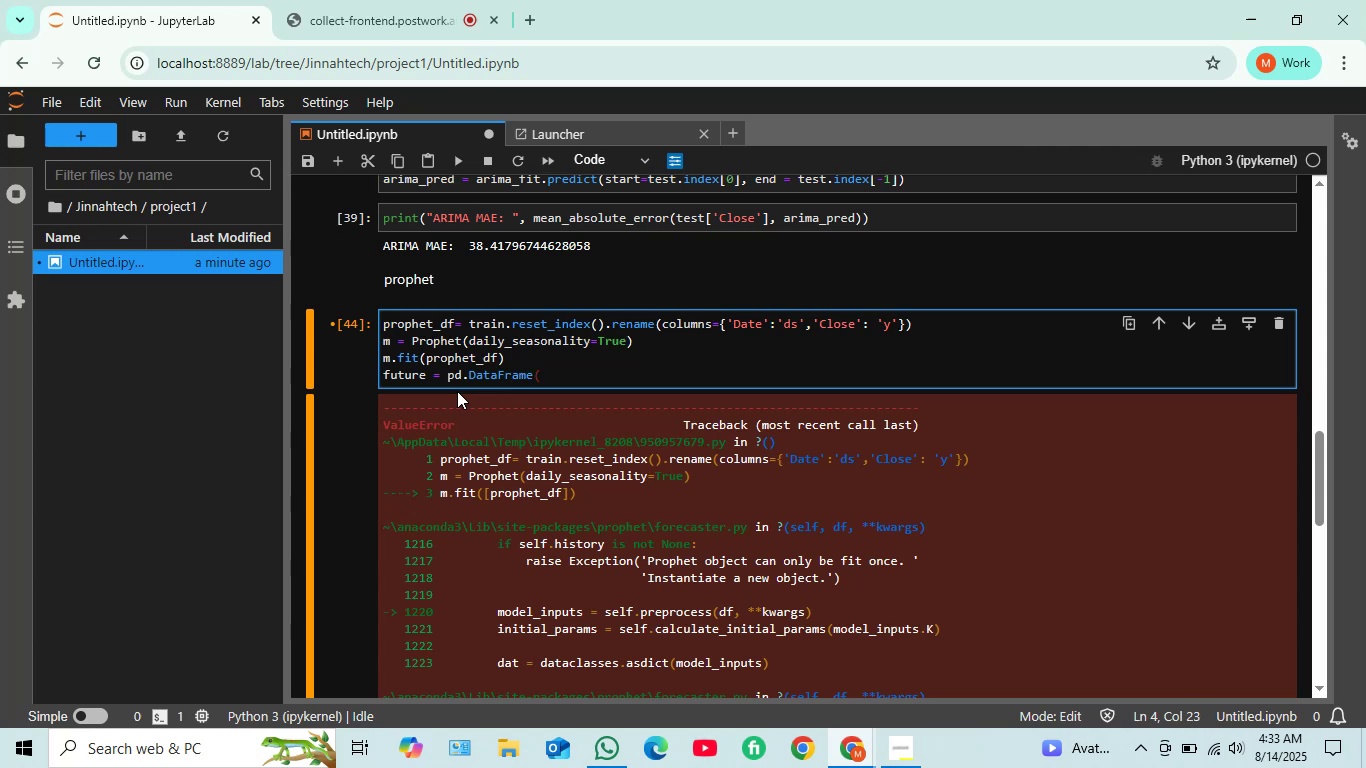 
hold_key(key=ShiftRight, duration=1.24)
 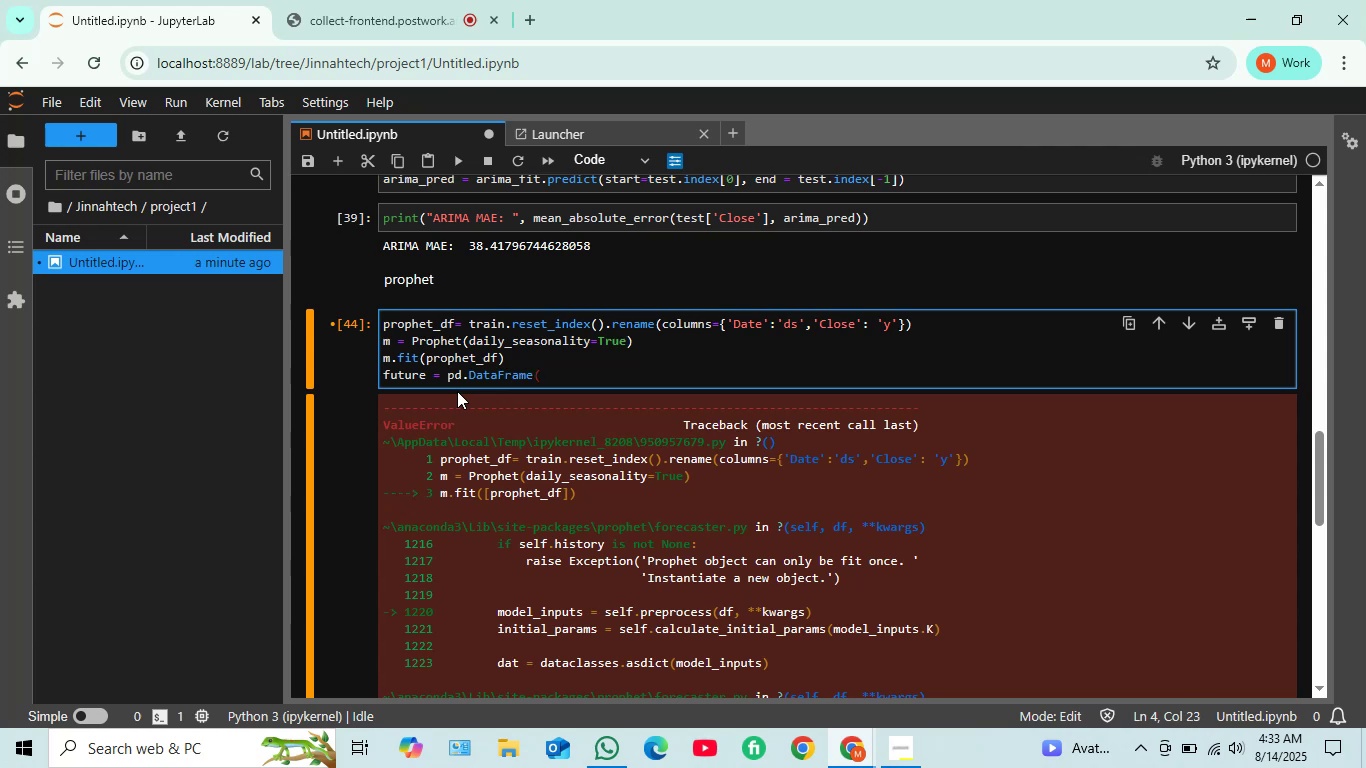 
hold_key(key=ShiftRight, duration=1.16)
 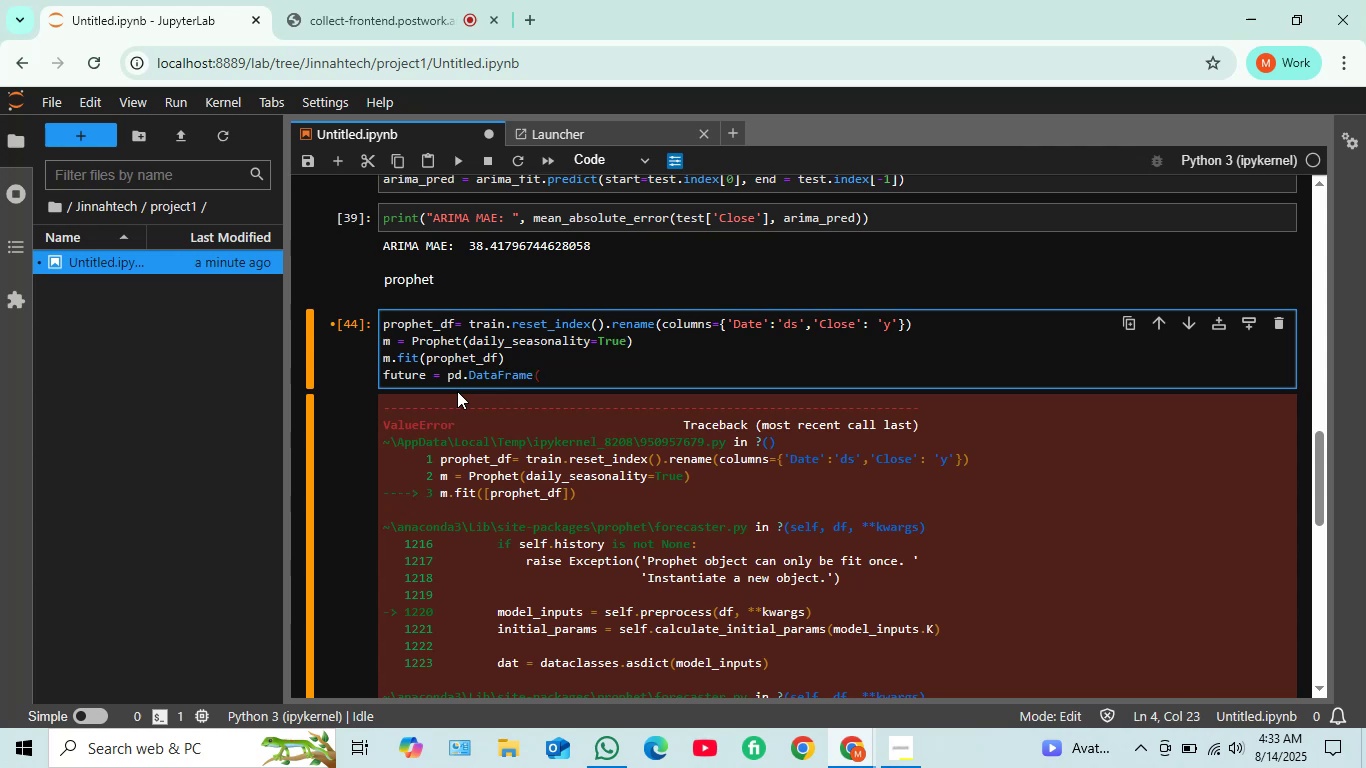 
type('ds)
 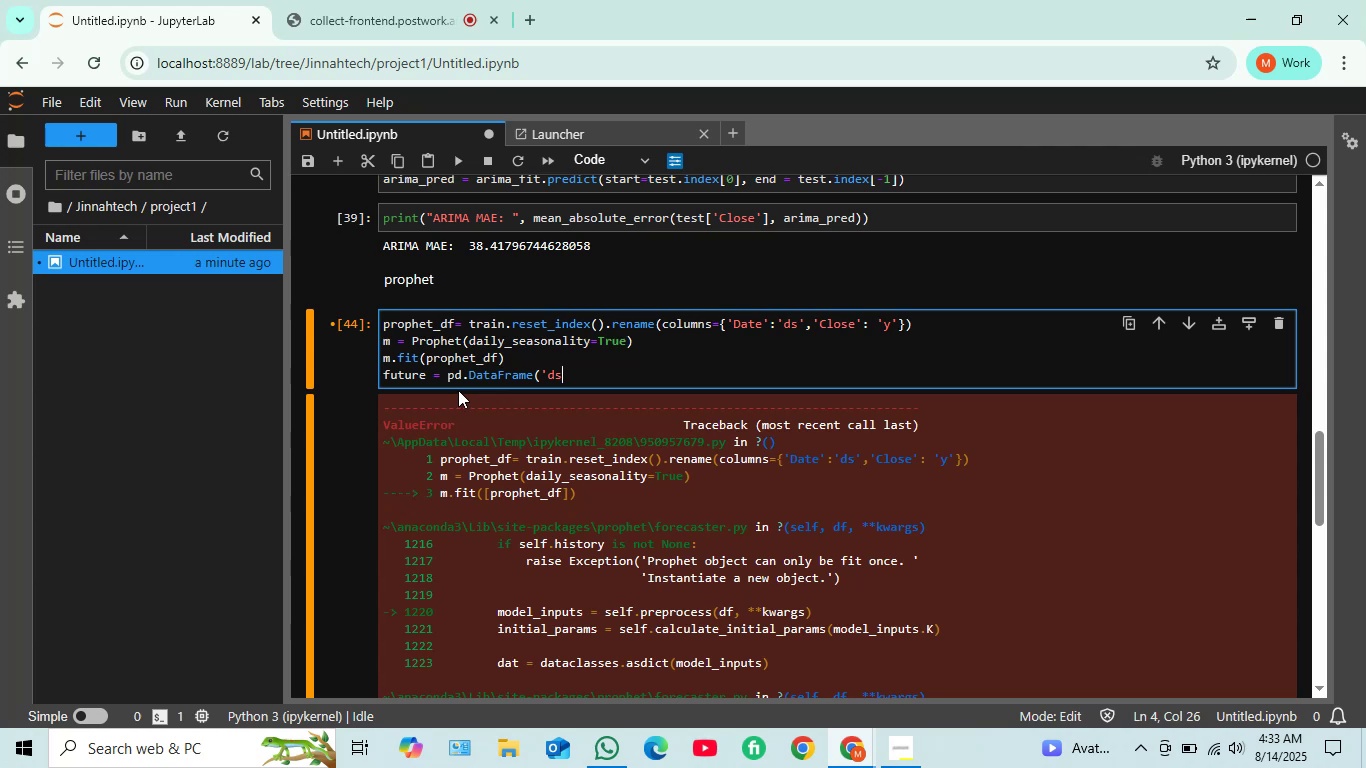 
hold_key(key=ShiftRight, duration=1.52)
 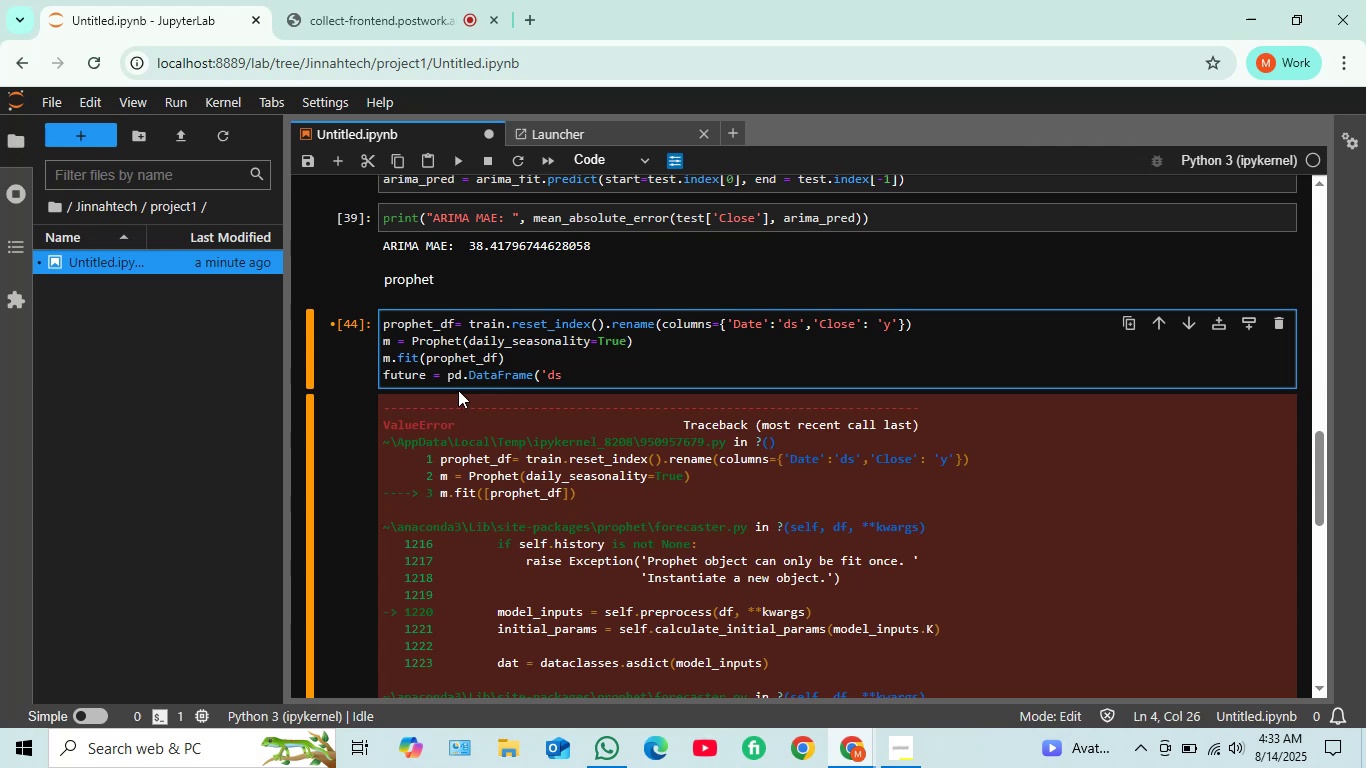 
type(': test)
 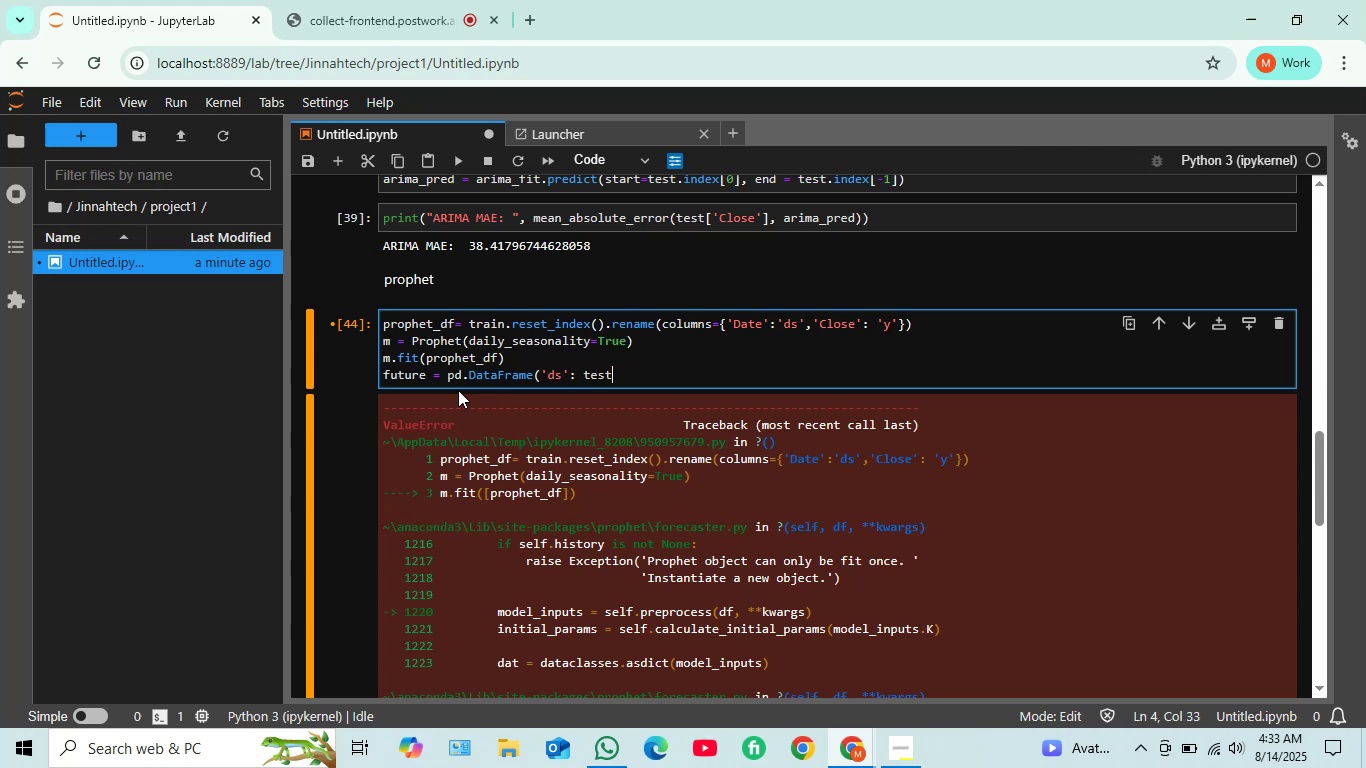 
type(.index)
 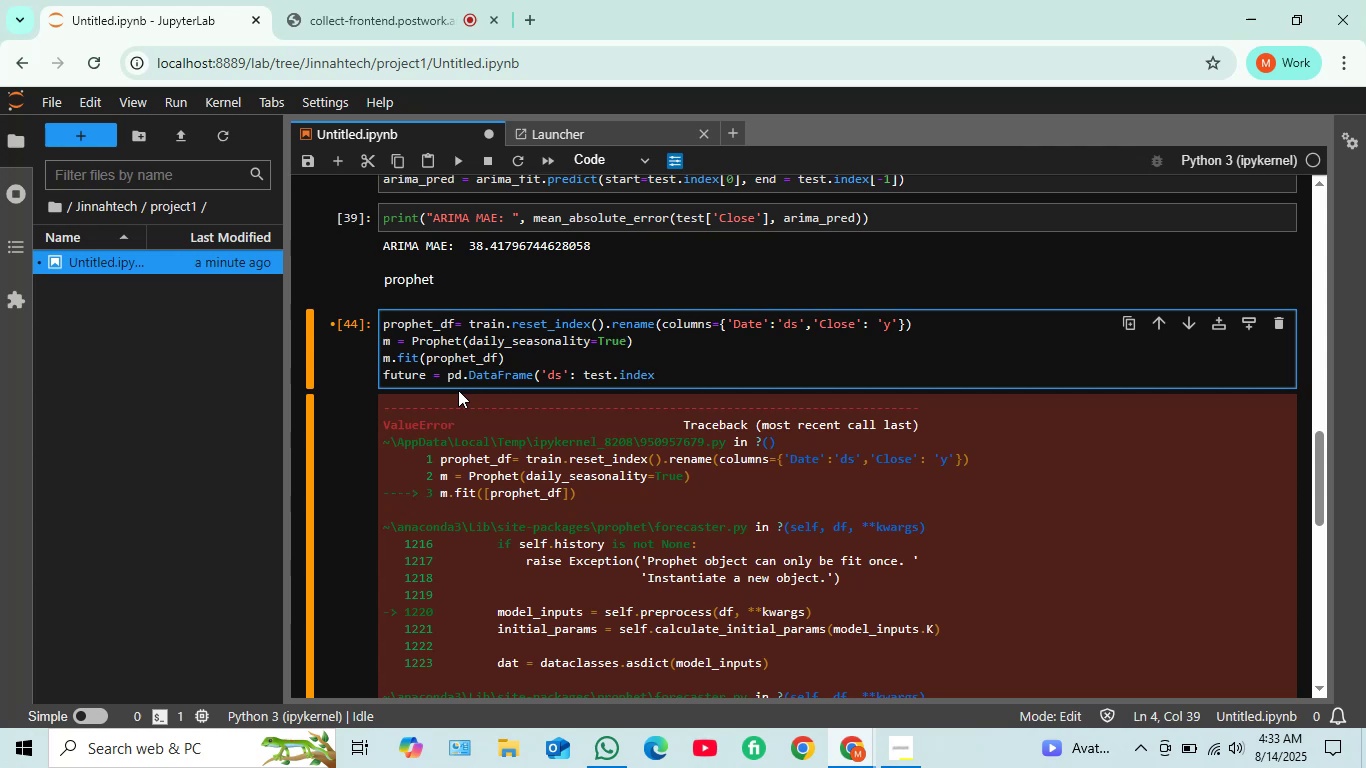 
key(Shift+BracketRight)
 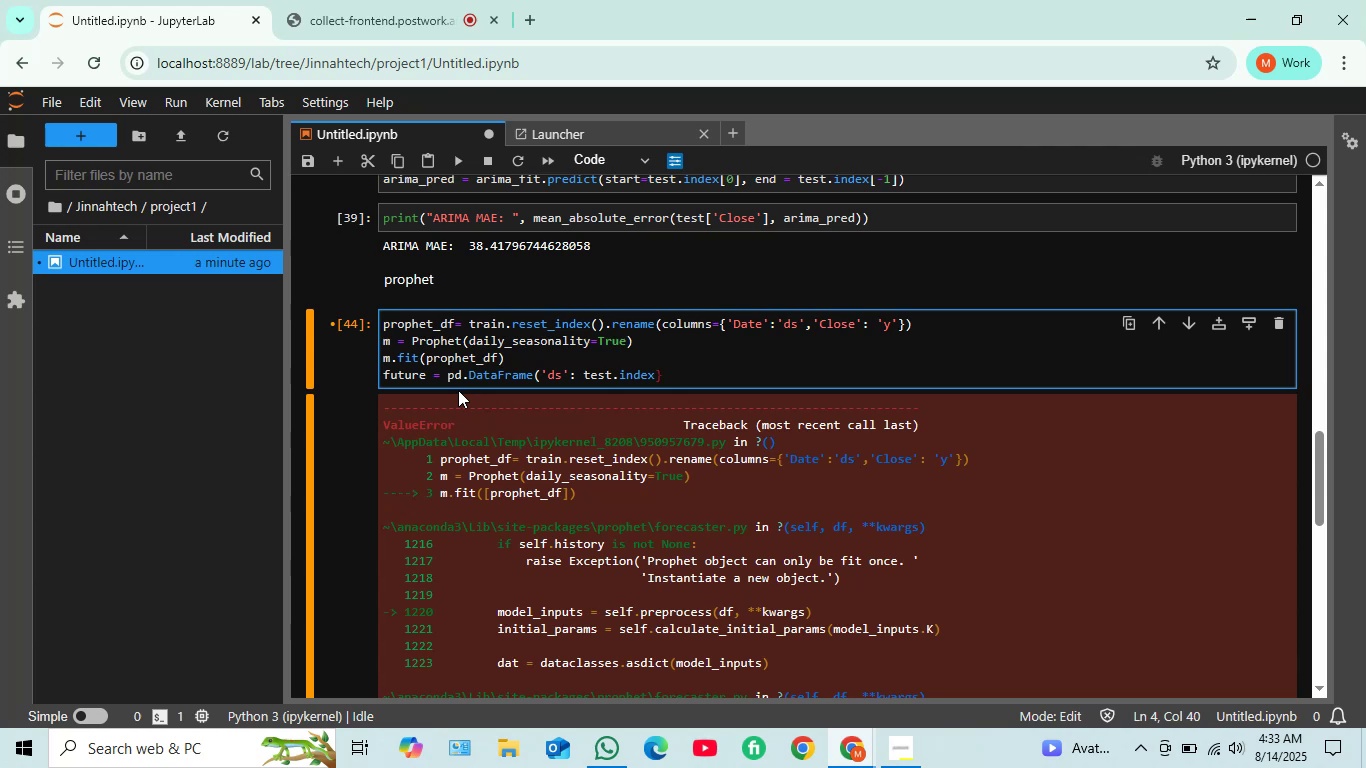 
key(Shift+0)
 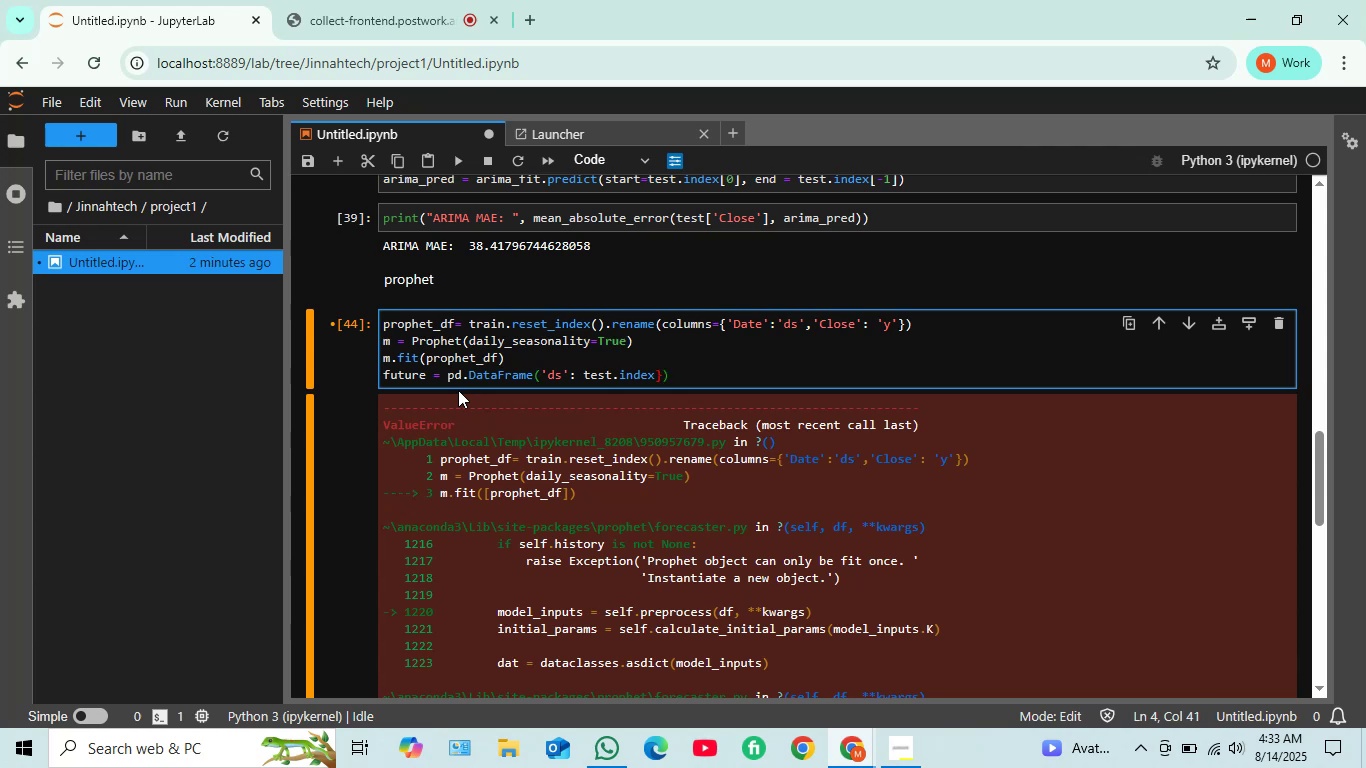 
key(Enter)
 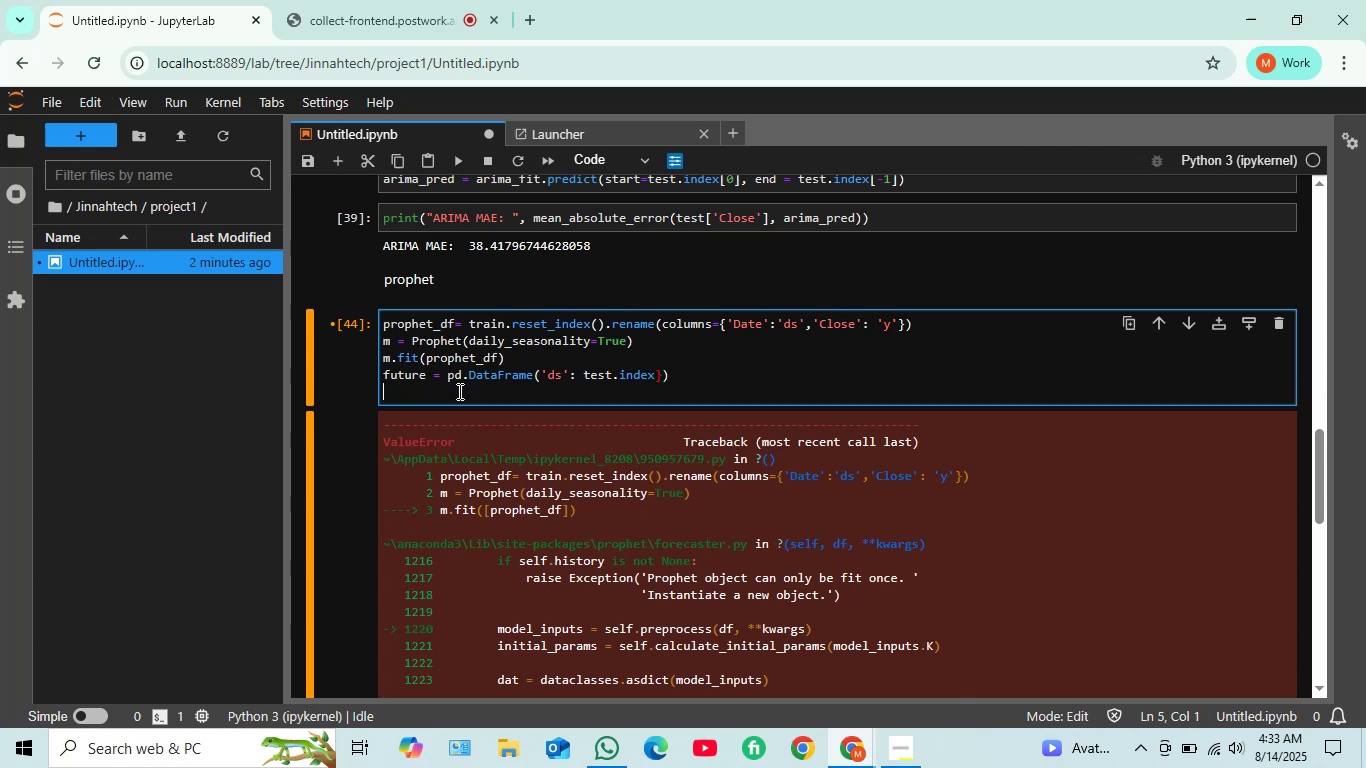 
type(prophet_forecast = m.predict(future)
 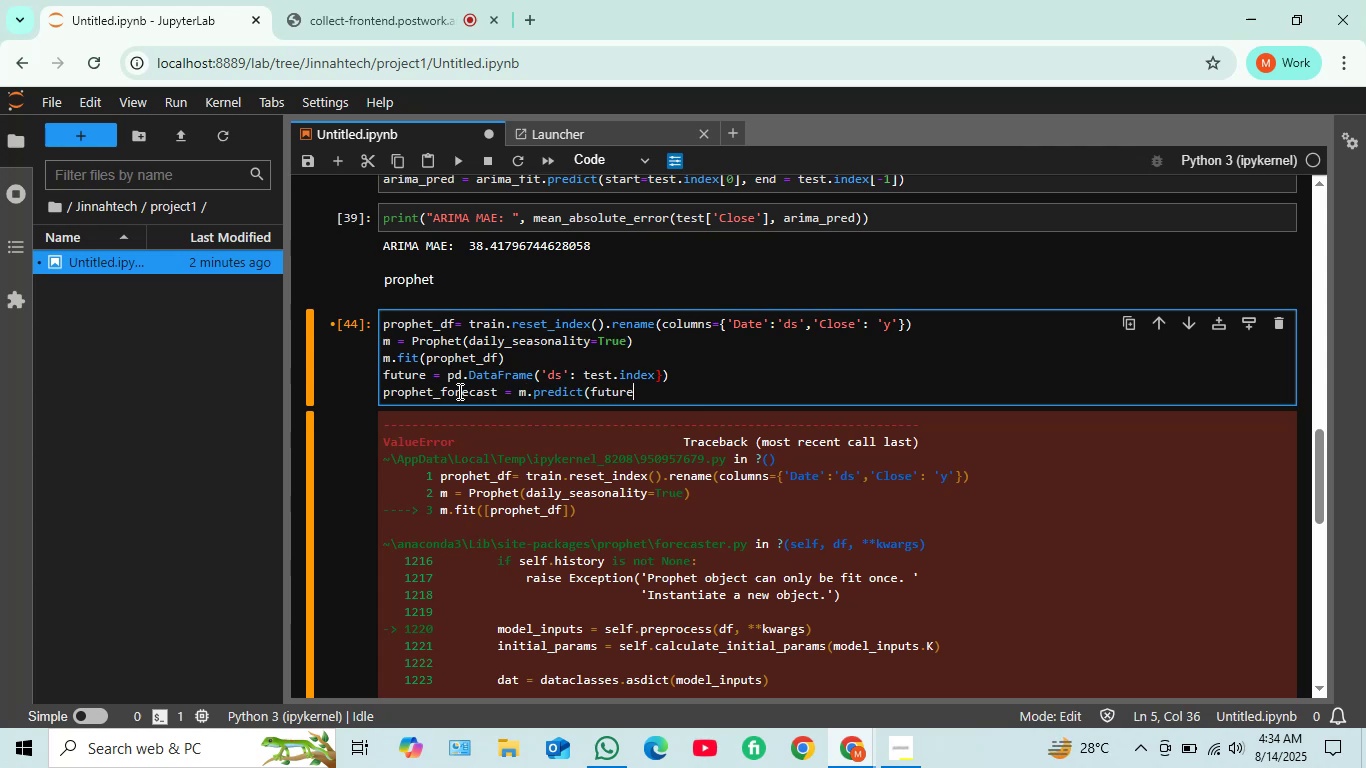 
hold_key(key=ShiftRight, duration=1.52)
 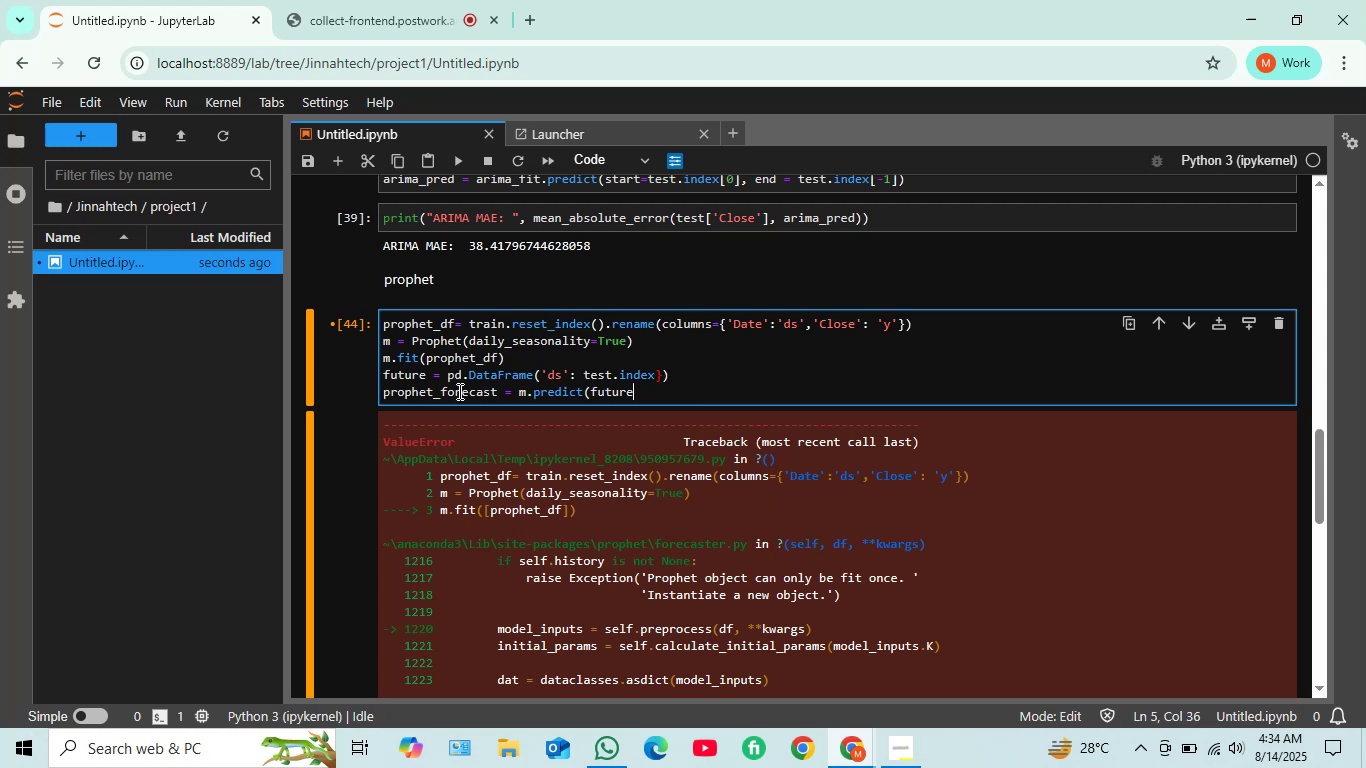 
hold_key(key=ShiftRight, duration=1.54)
 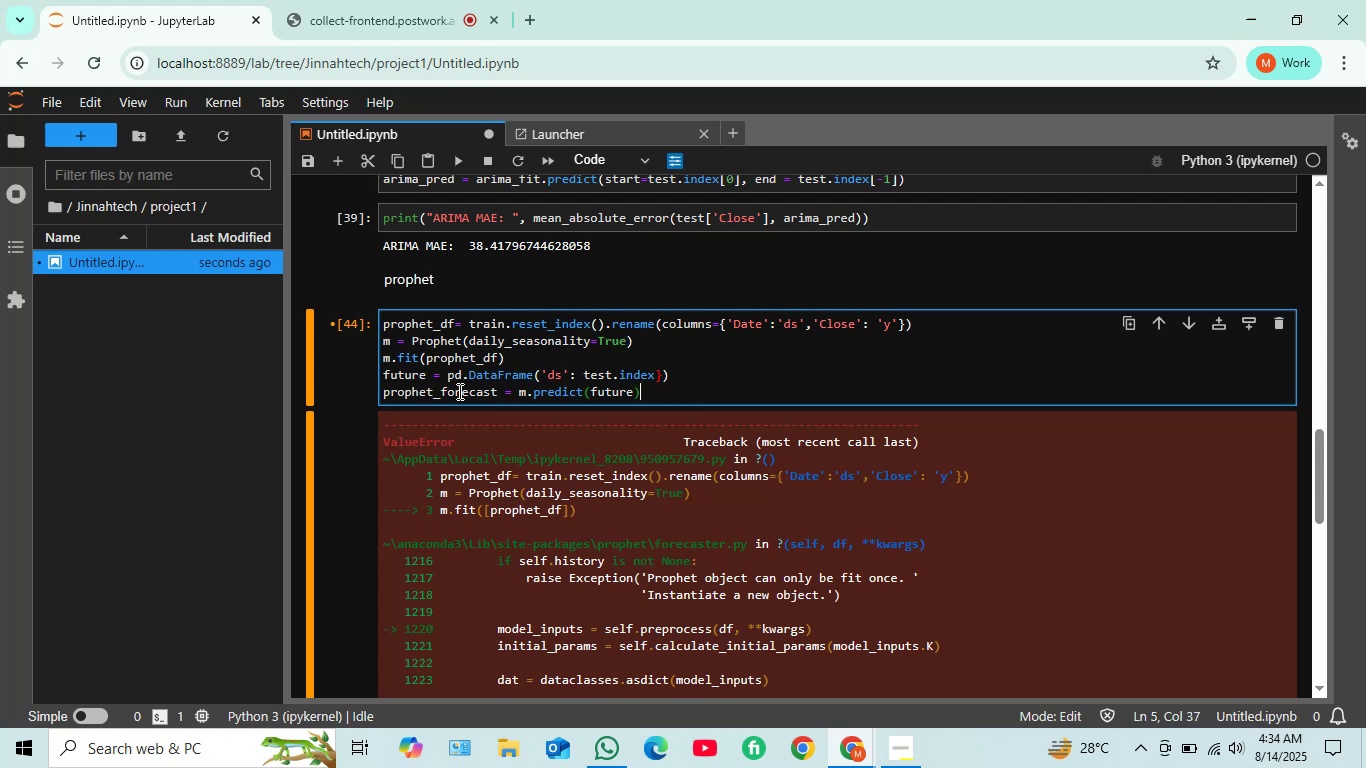 
key(Shift+0)
 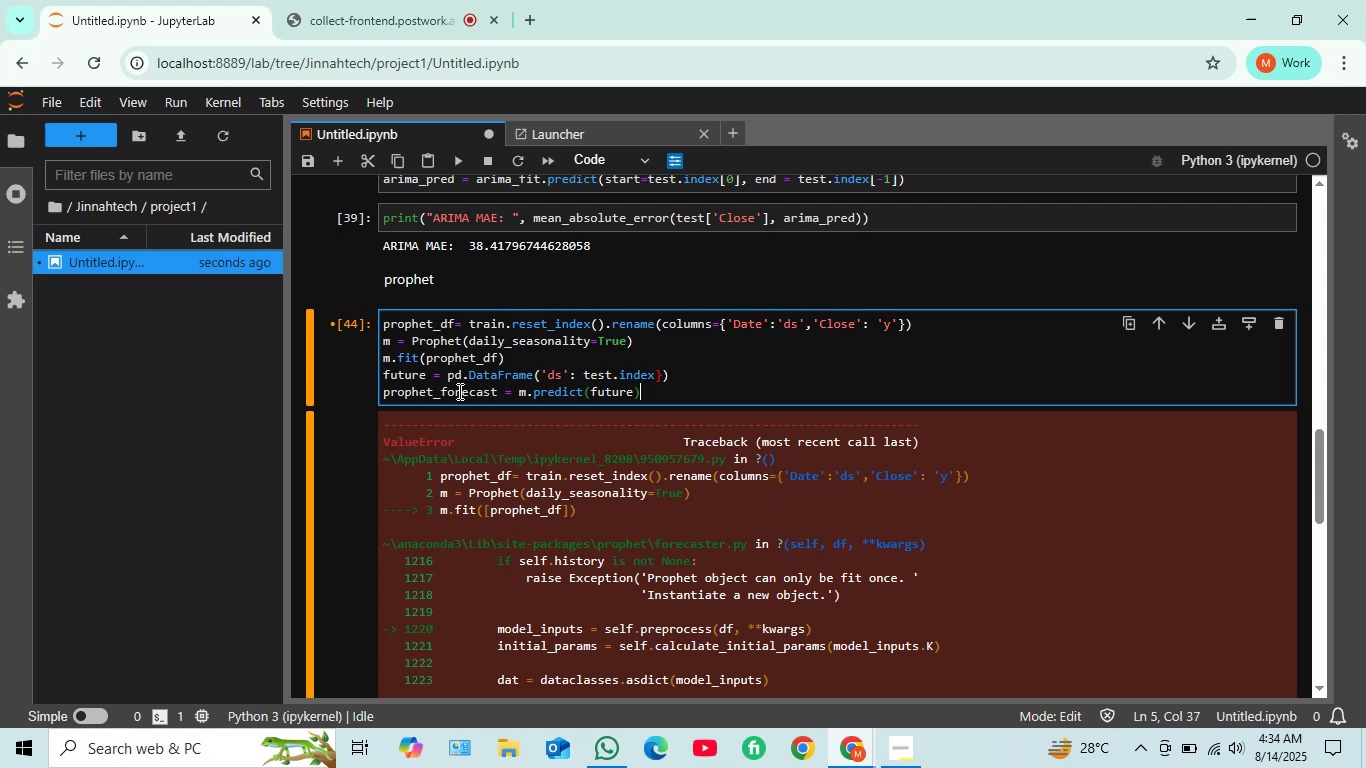 
key(BracketLeft)
 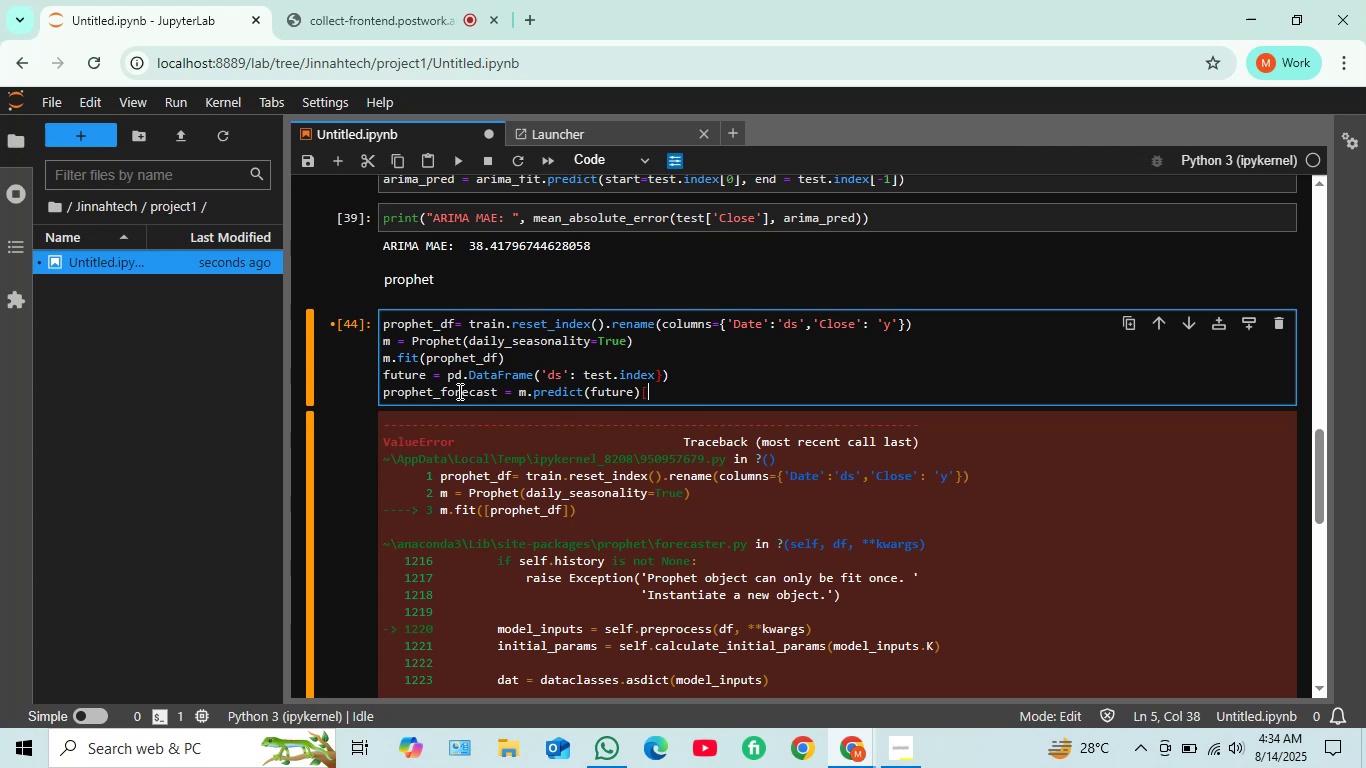 
wait(7.34)
 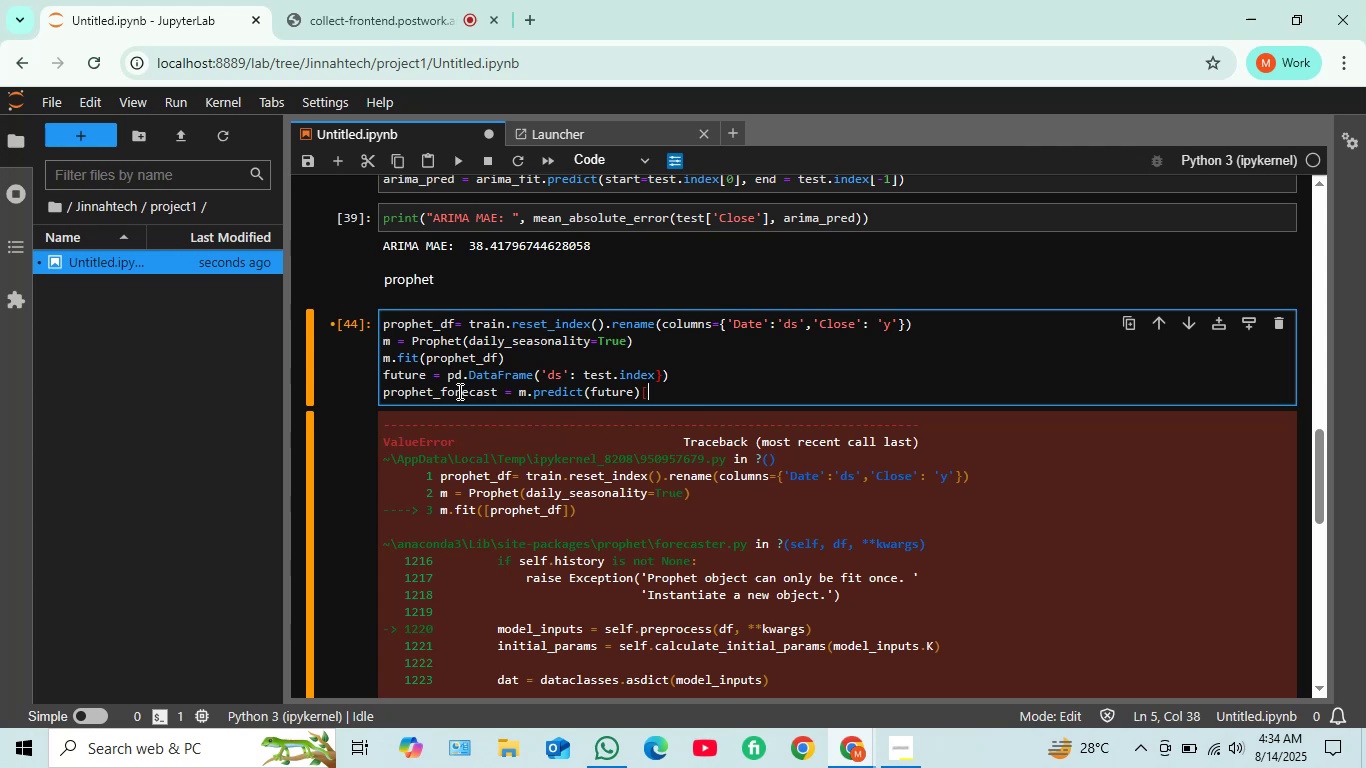 
type('yhat'])
 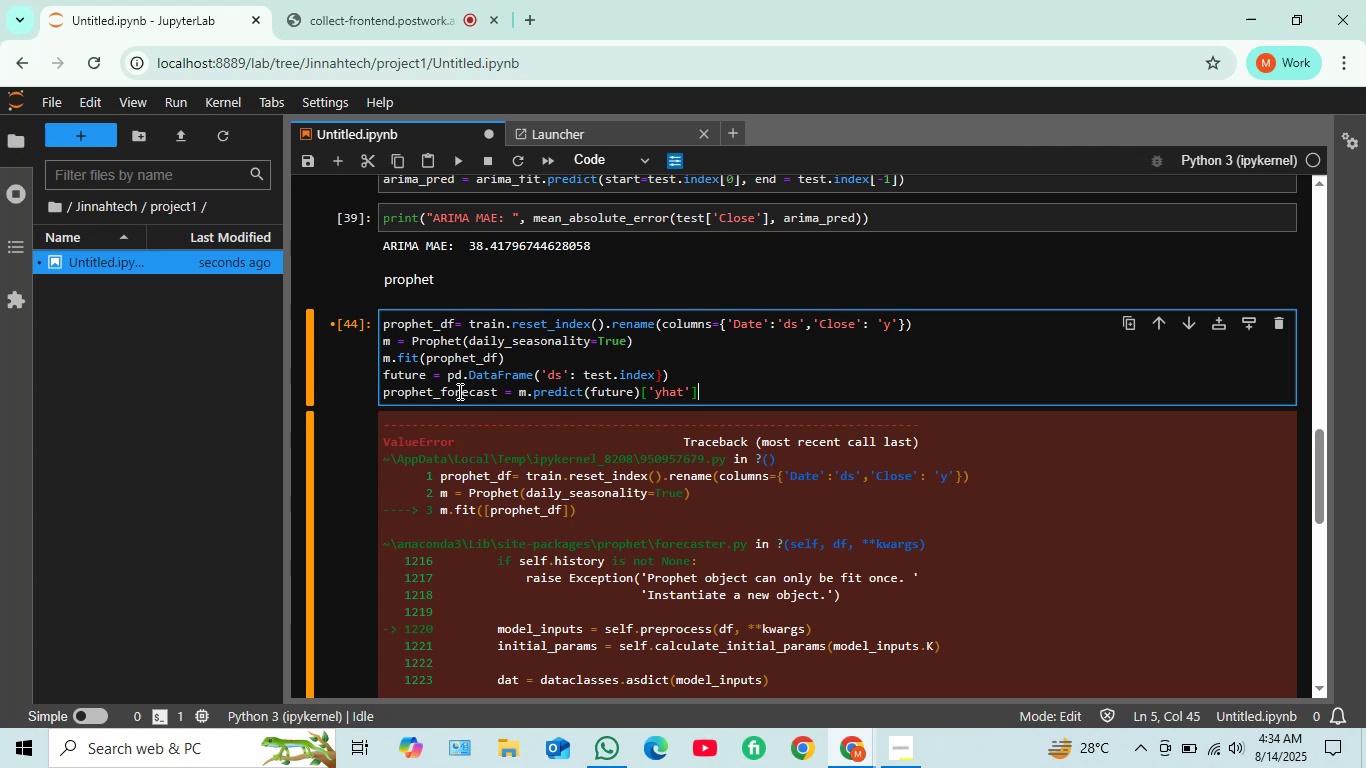 
wait(5.84)
 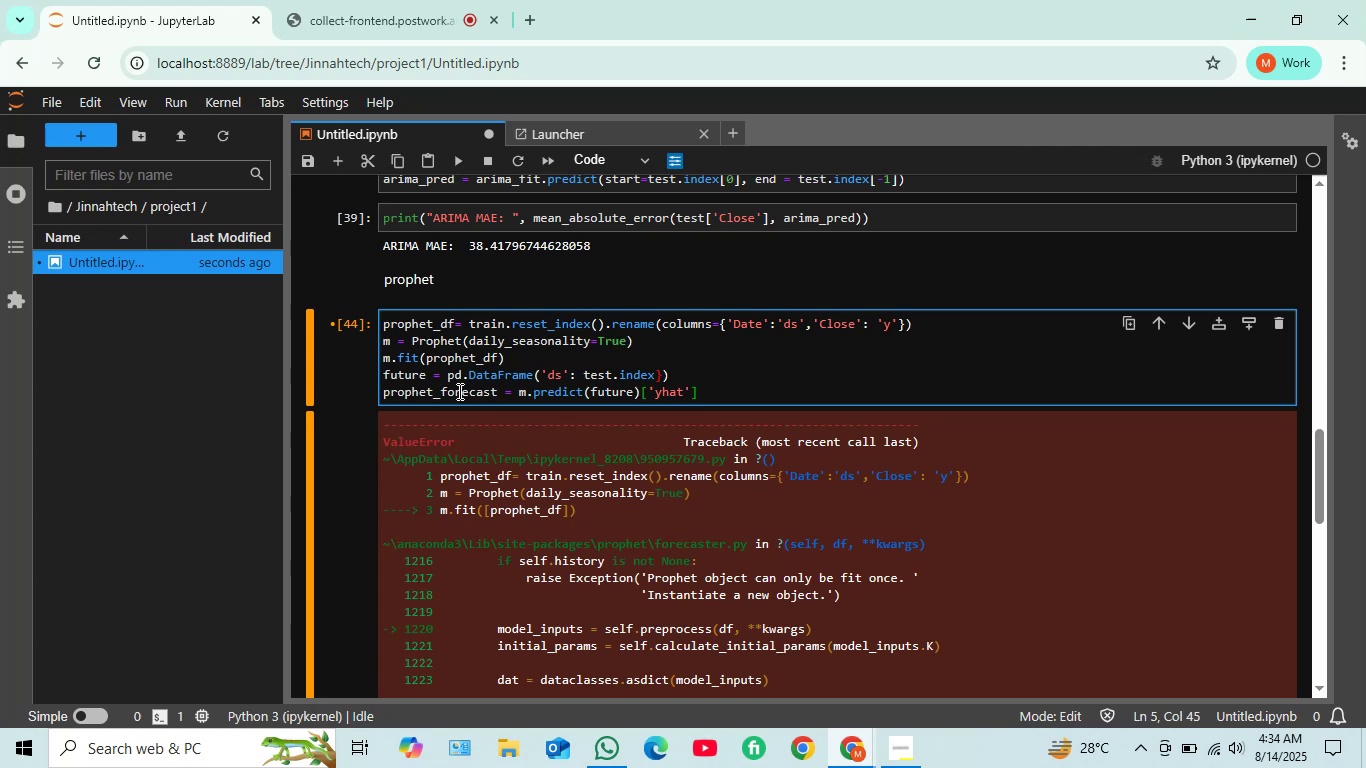 
key(Shift+ShiftRight)
 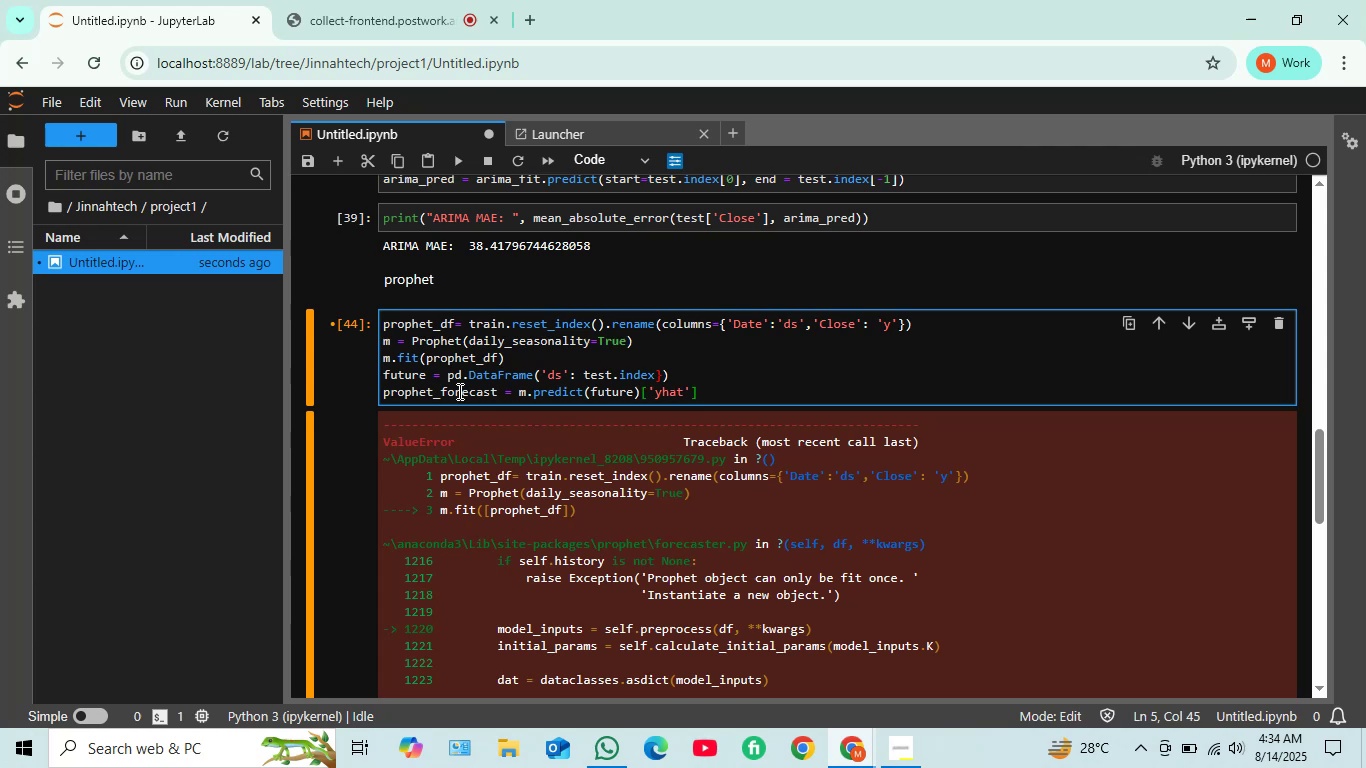 
key(Shift+Enter)
 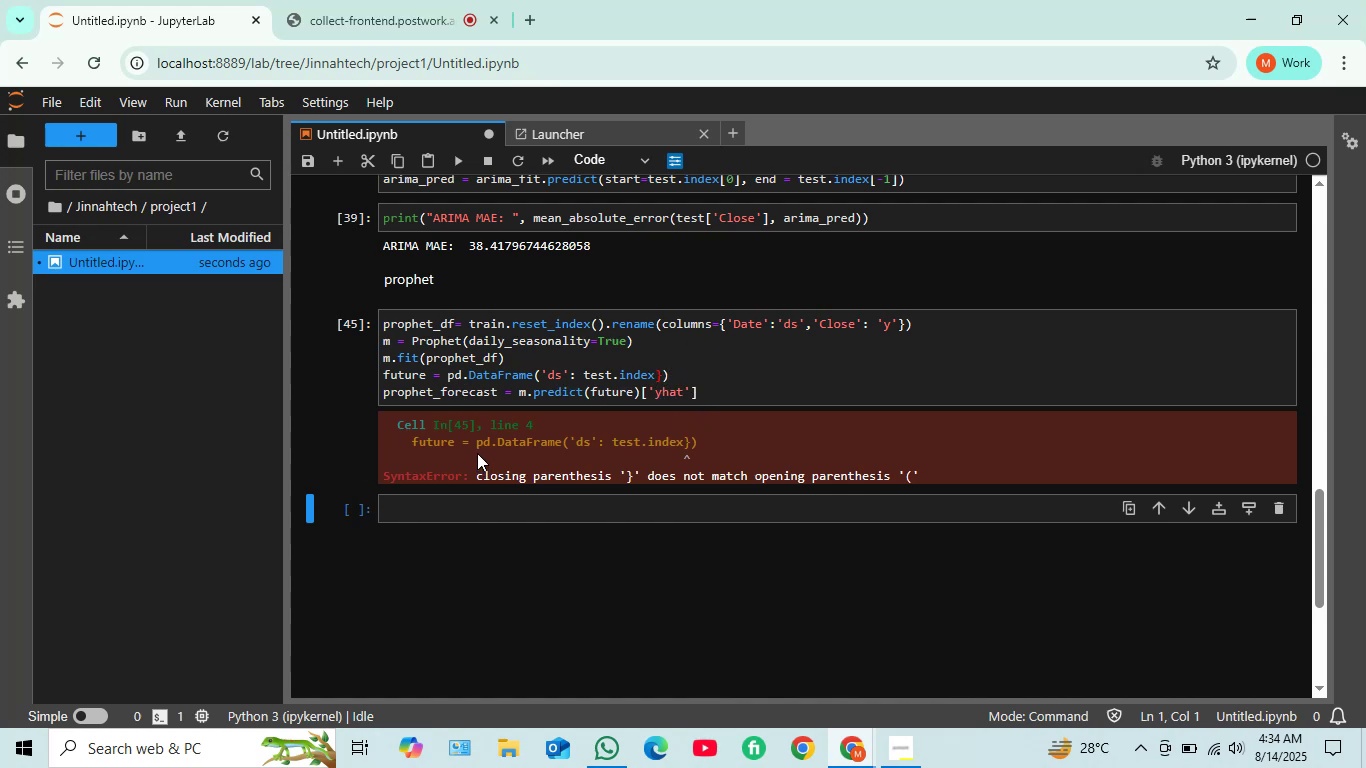 
wait(15.16)
 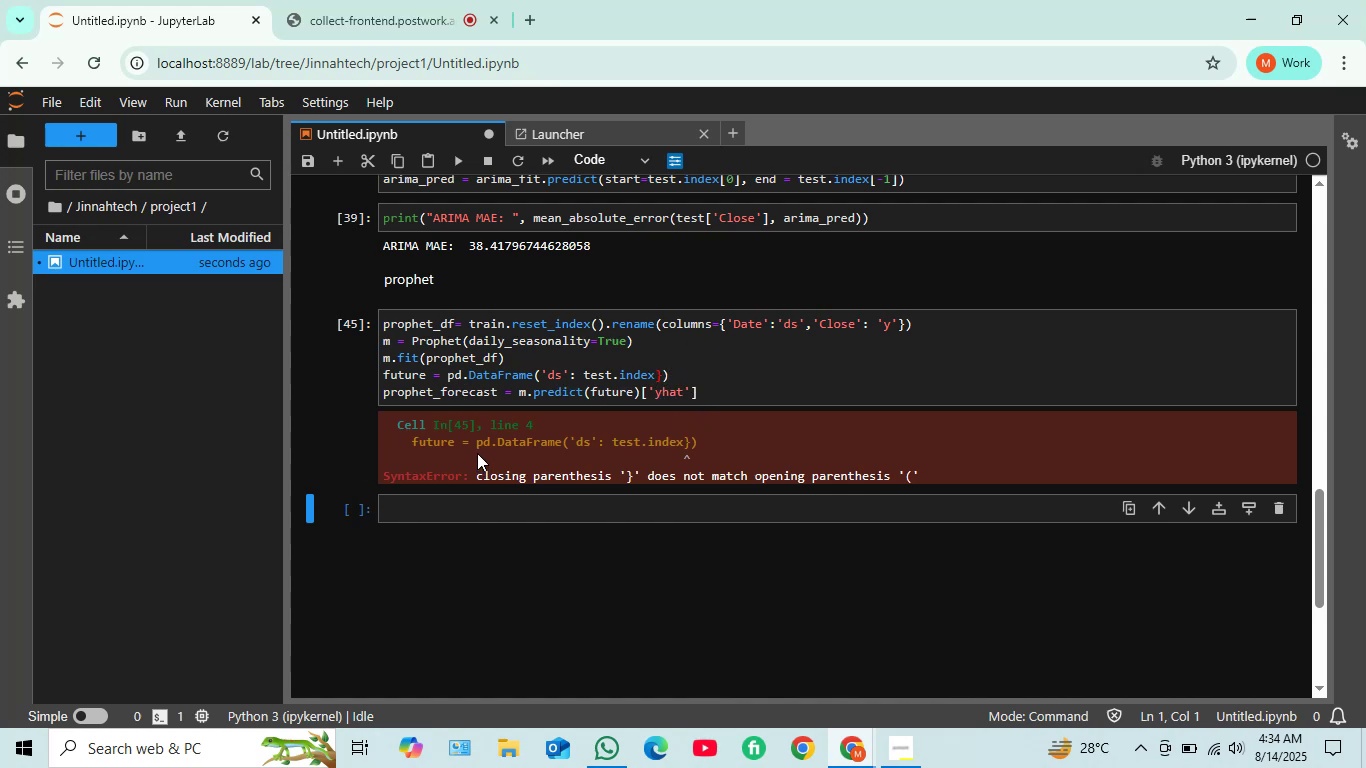 
left_click([543, 377])
 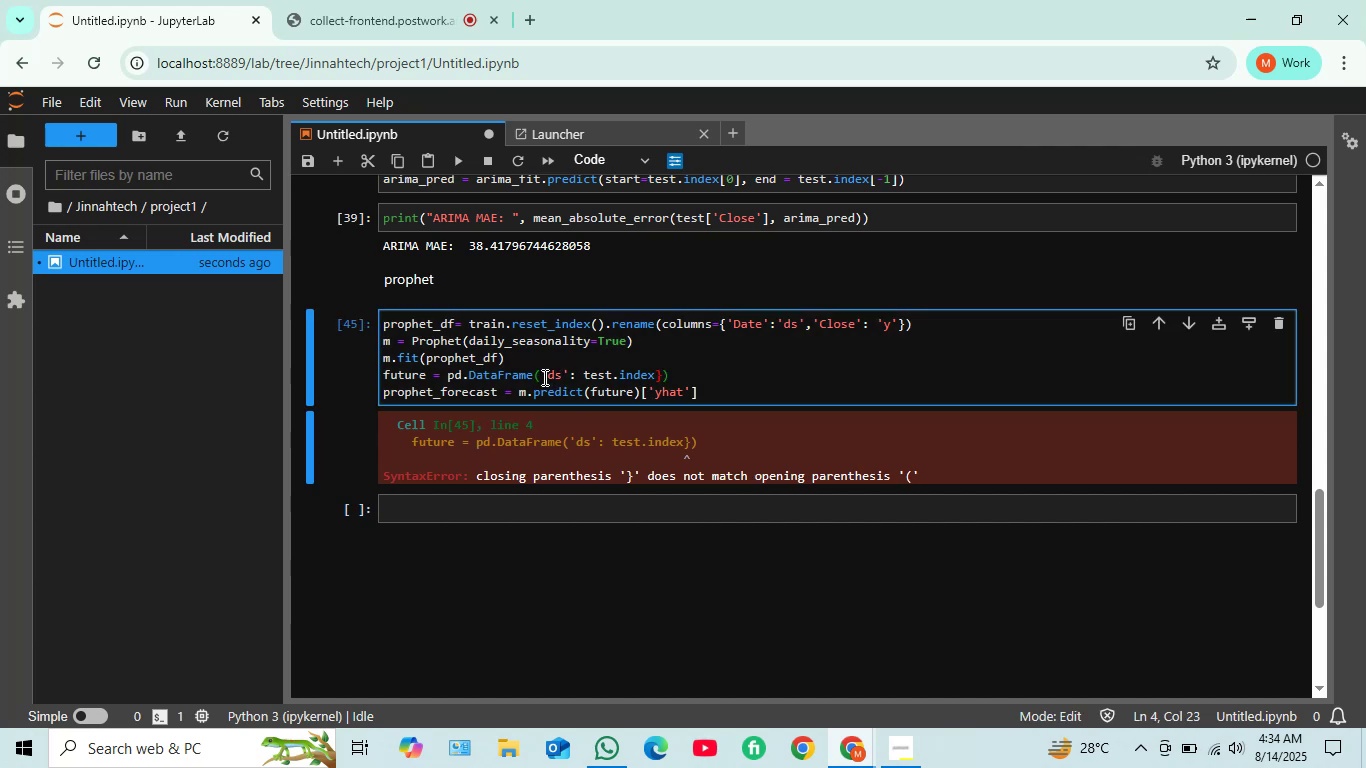 
key(Shift+BracketLeft)
 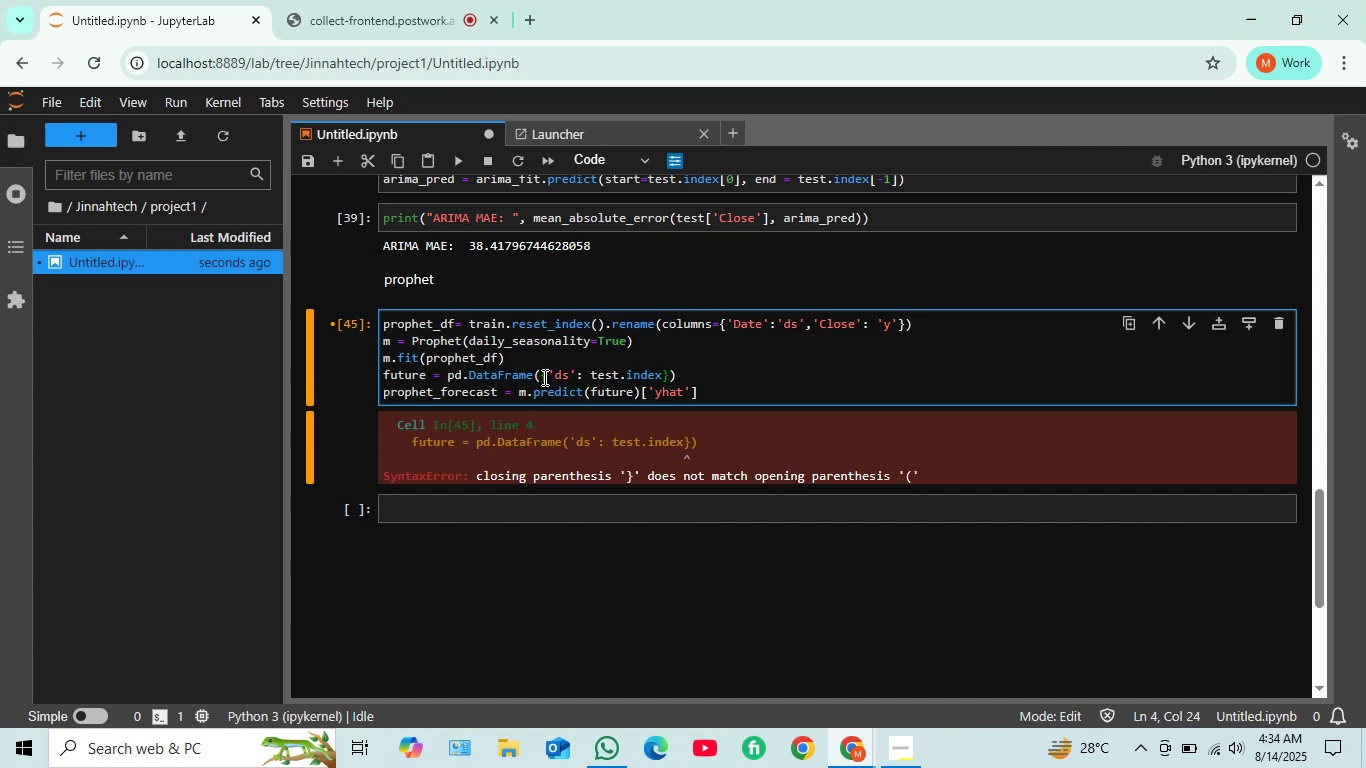 
key(Shift+Enter)
 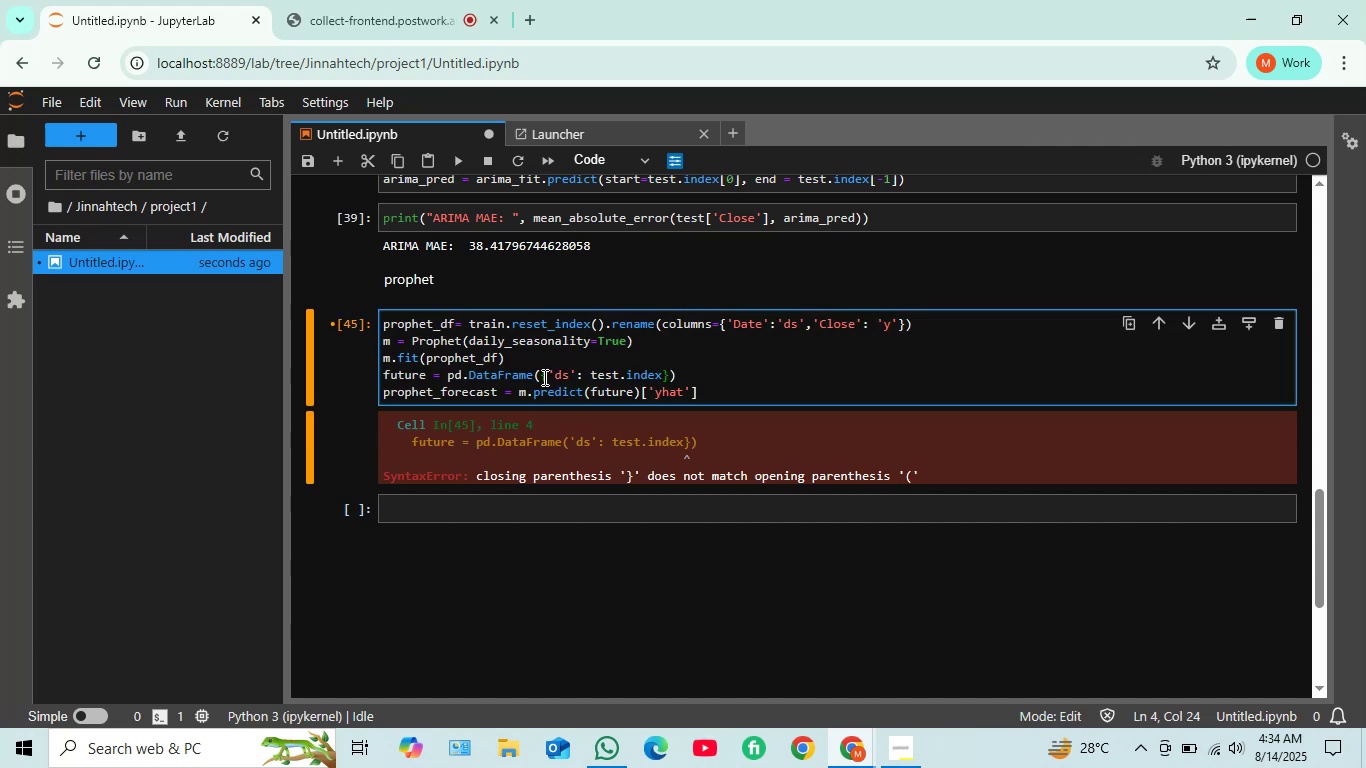 
key(Shift+Backslash)
 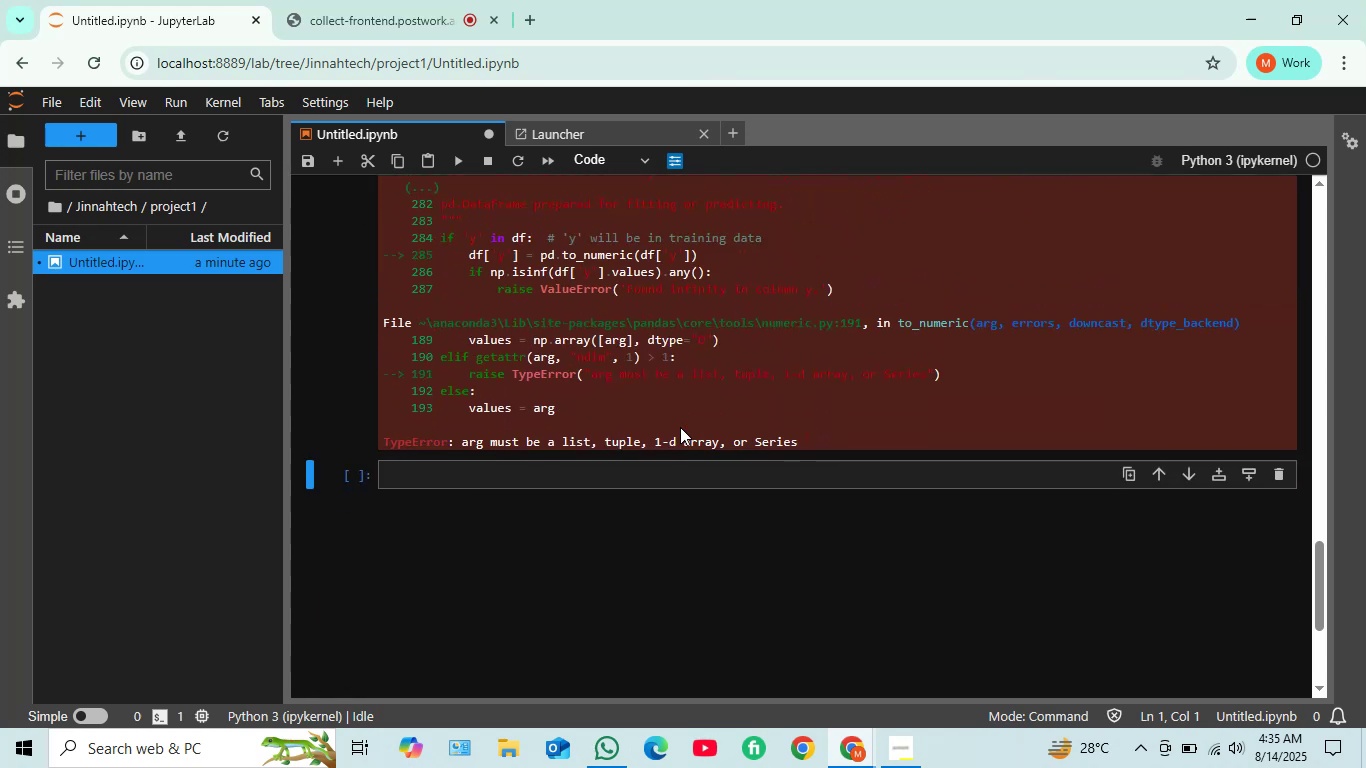 
wait(9.56)
 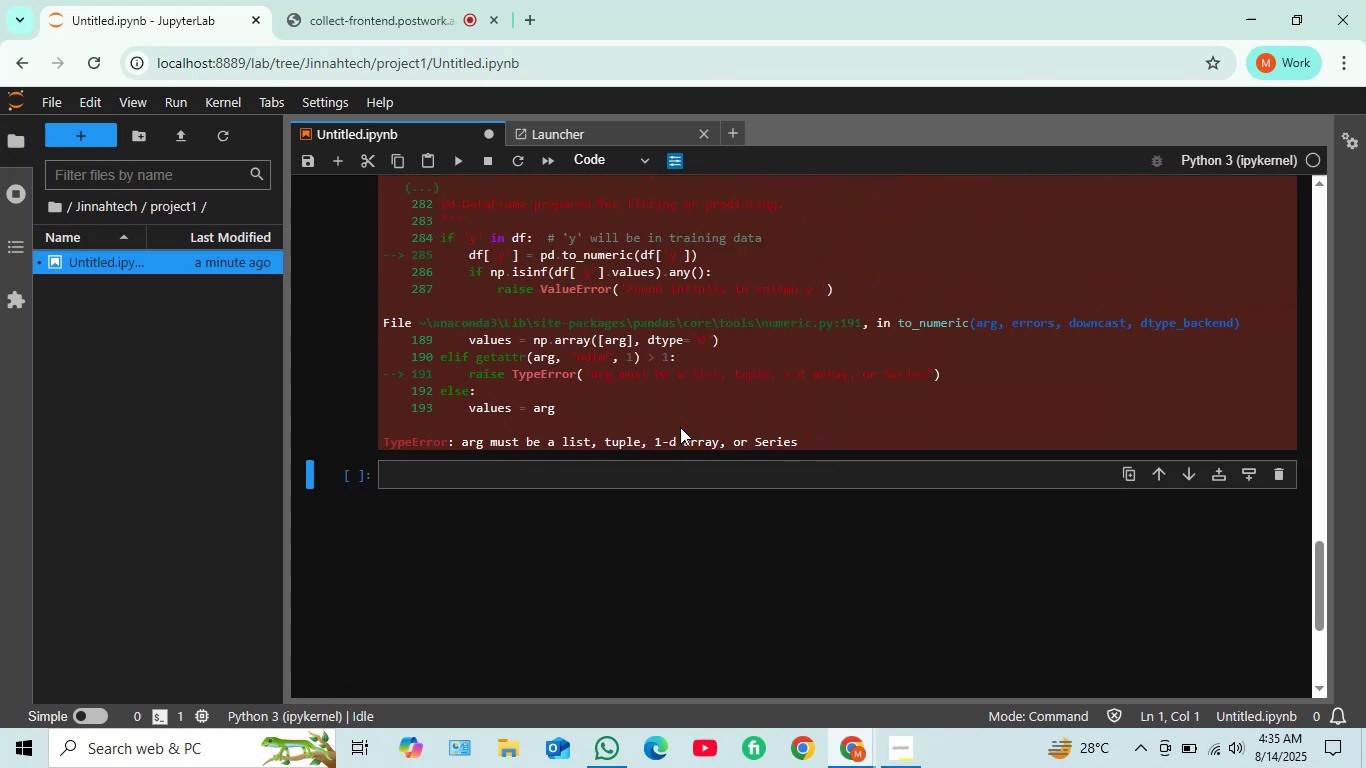 
left_click_drag(start_coordinate=[807, 600], to_coordinate=[380, 666])
 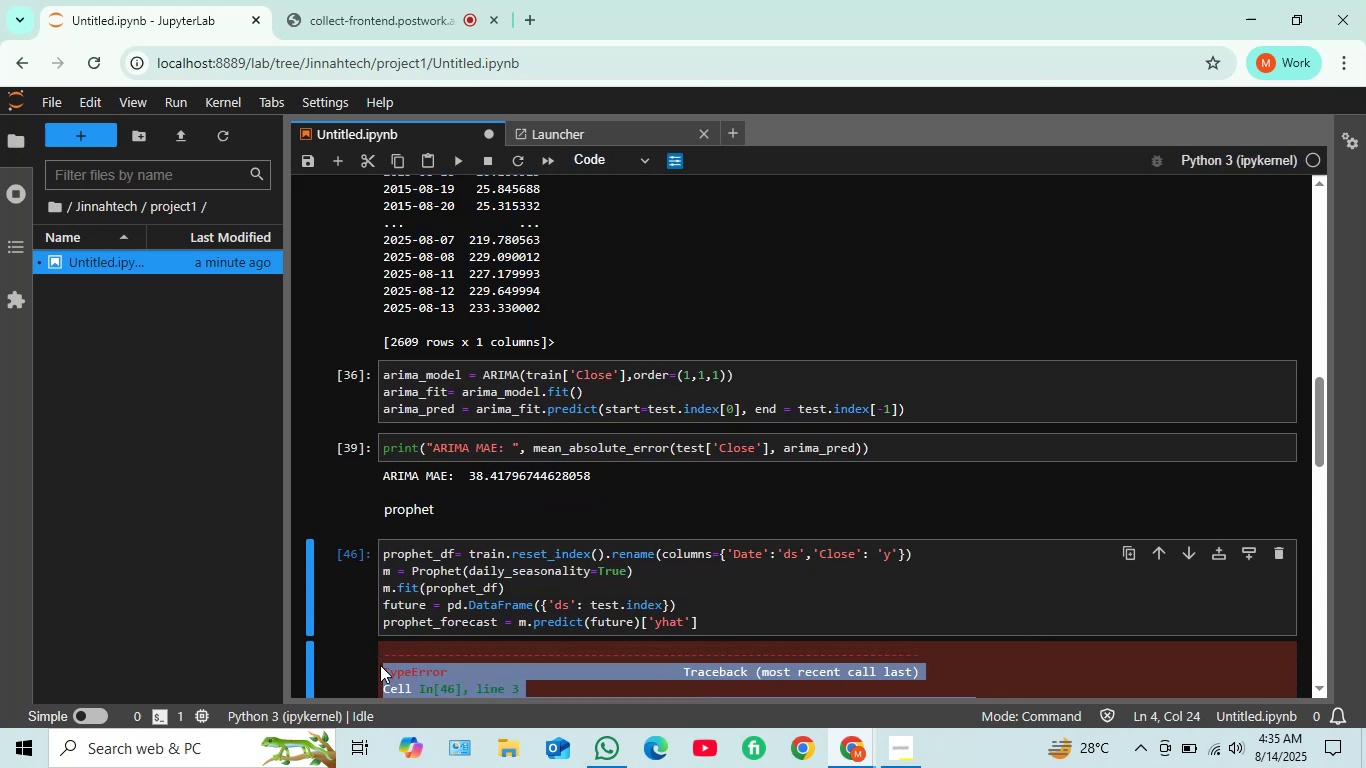 
key(Control+C)
 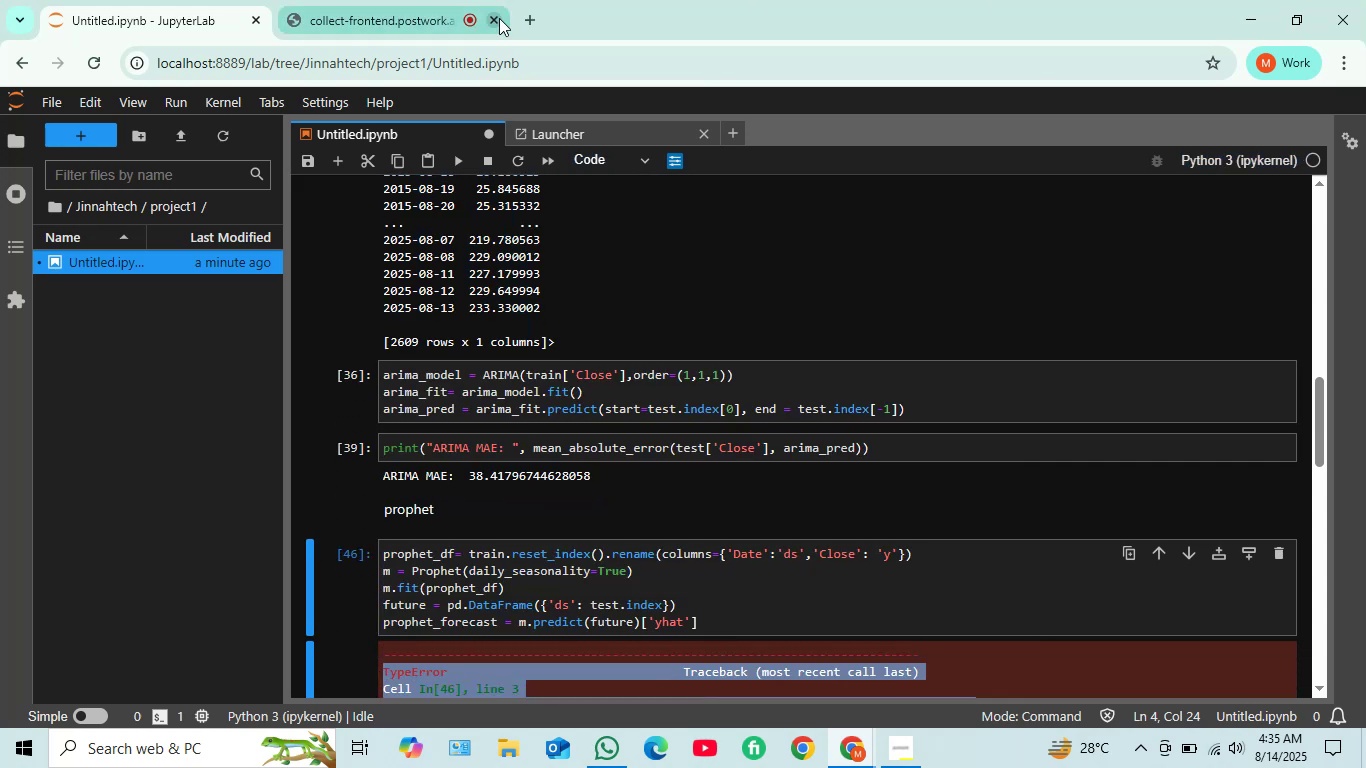 
left_click([533, 21])
 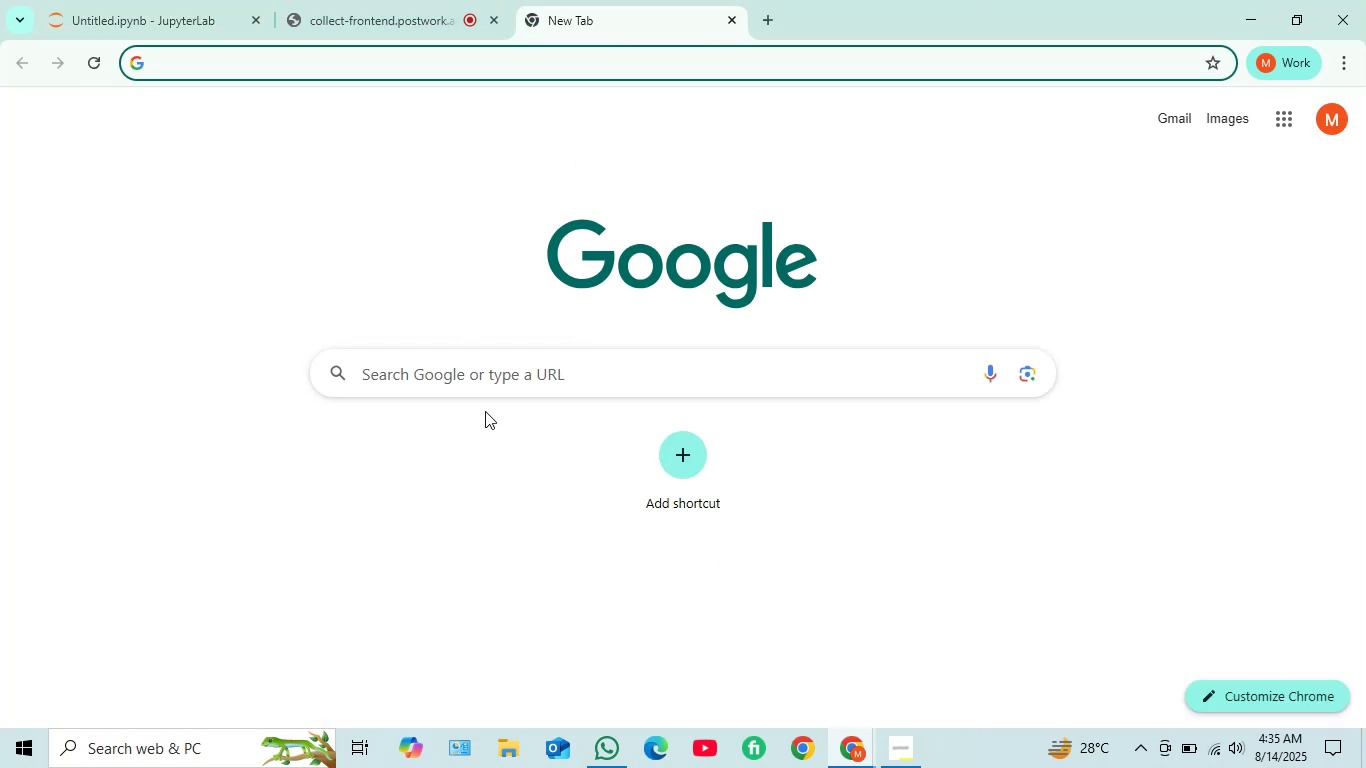 
left_click([482, 378])
 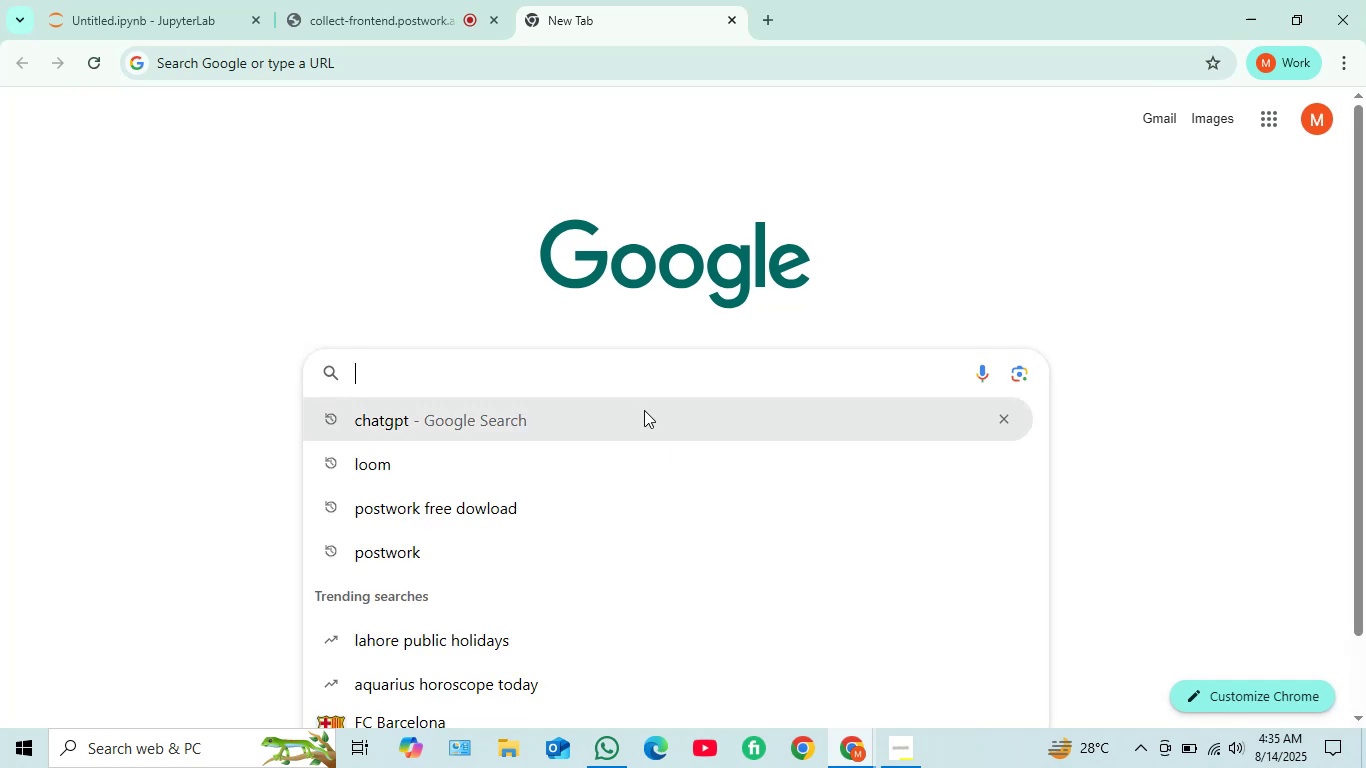 
left_click([530, 437])
 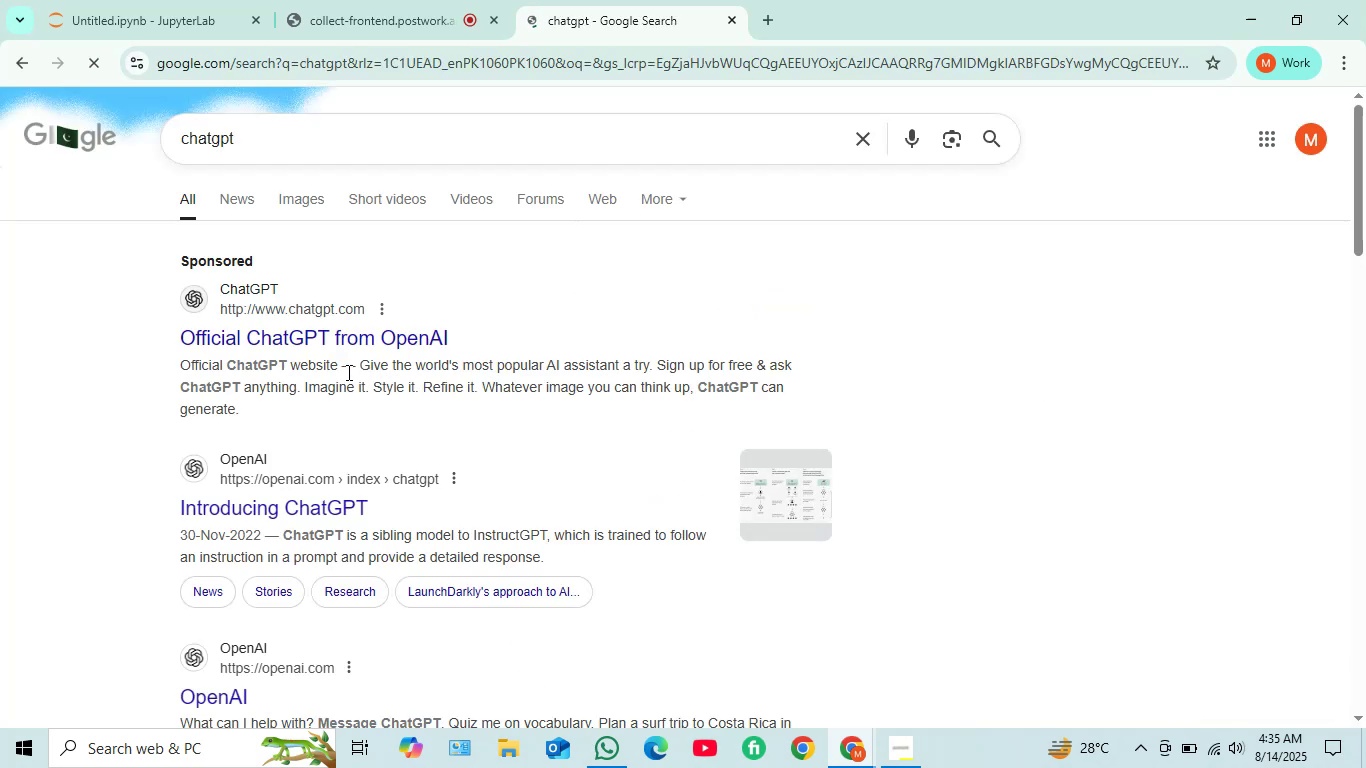 
left_click([323, 343])
 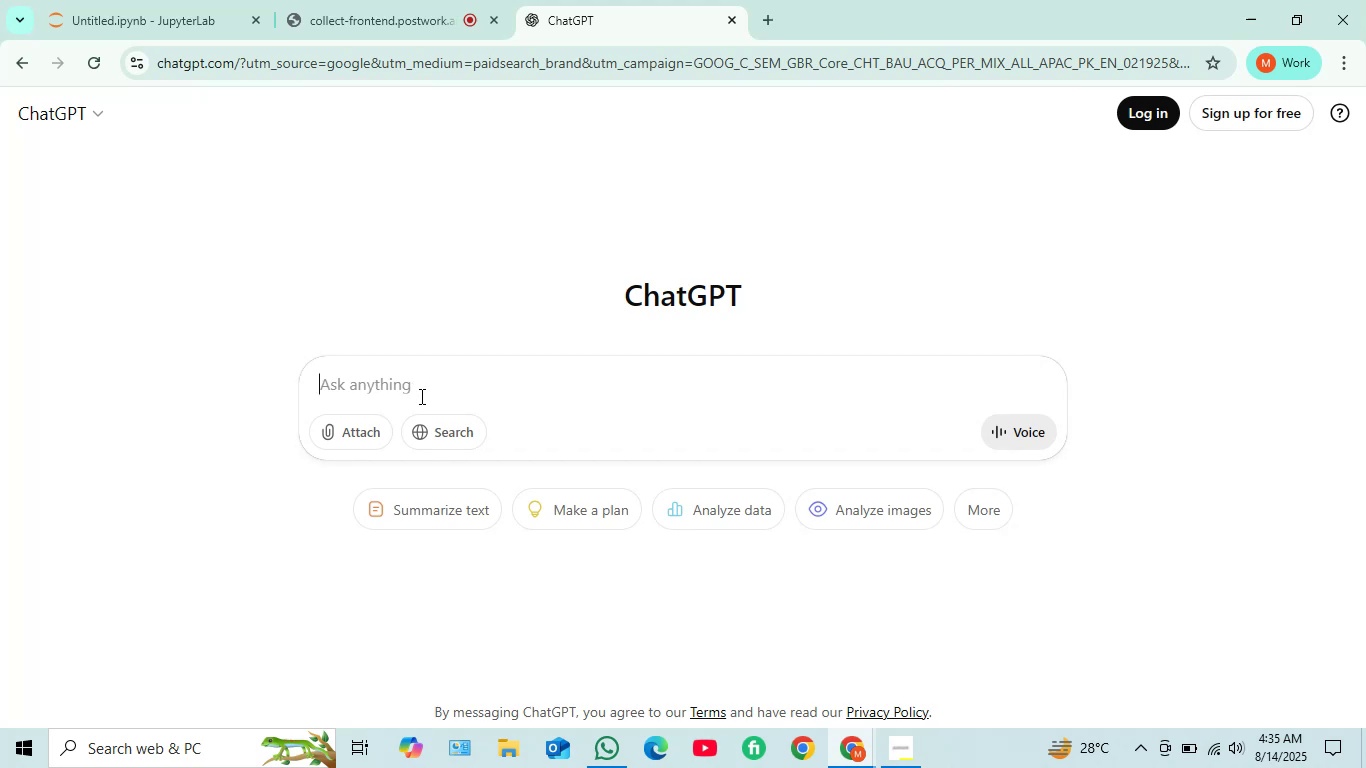 
wait(7.64)
 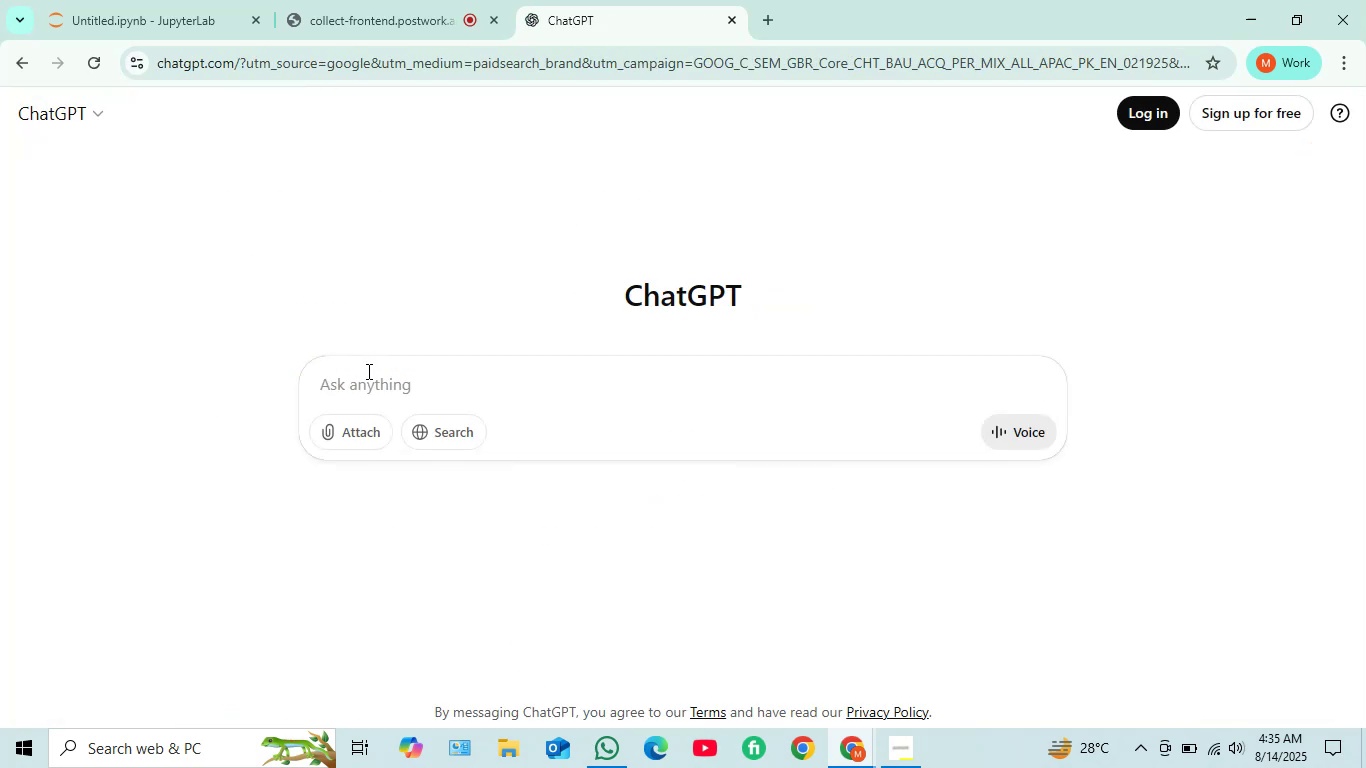 
key(Control+V)
 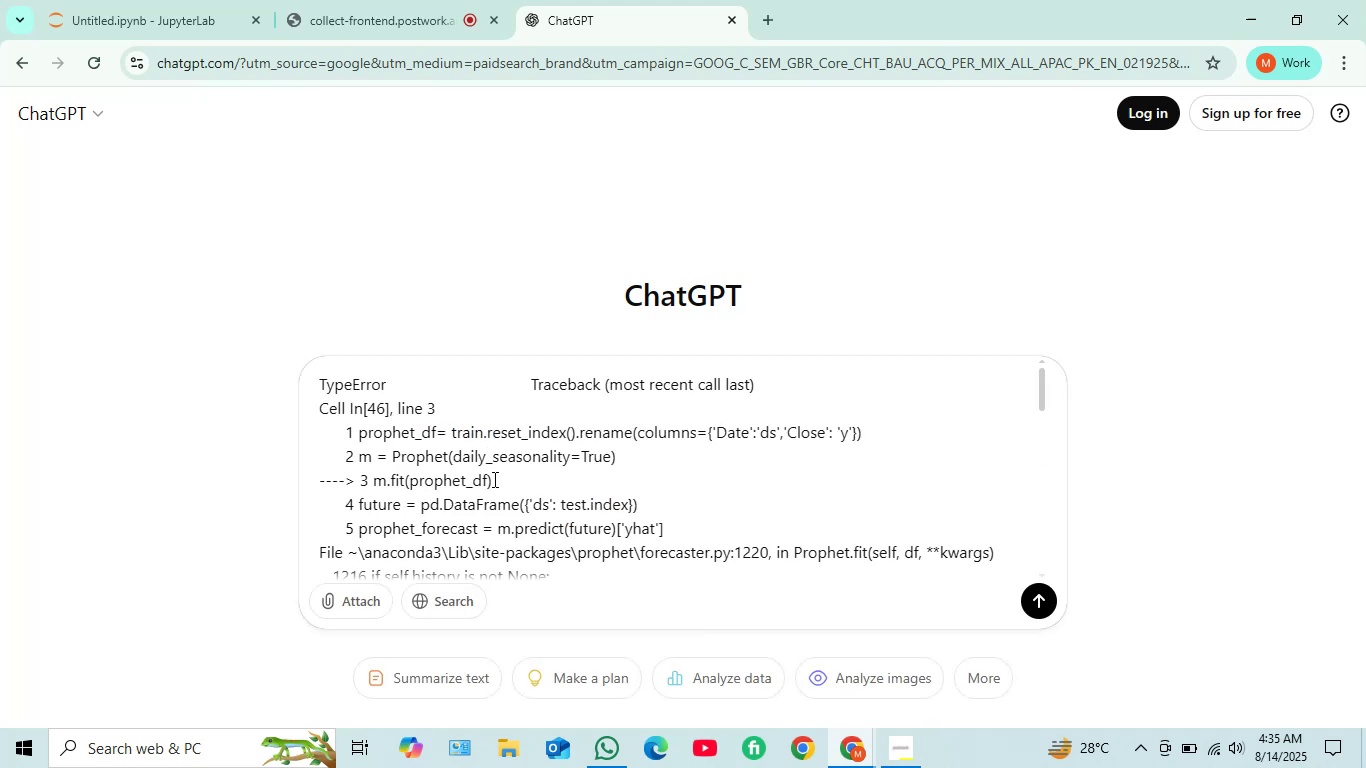 
key(Enter)
 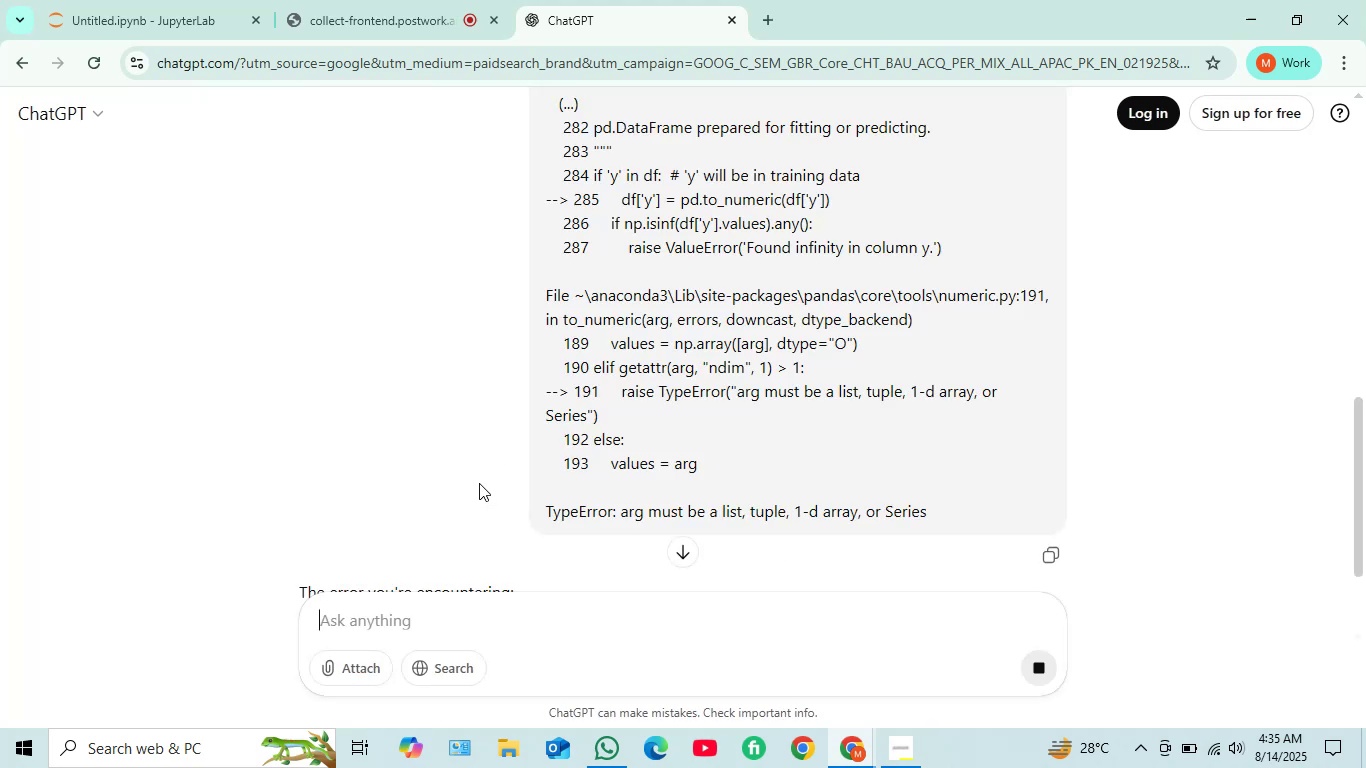 
scroll: coordinate [465, 360], scroll_direction: down, amount: 9.0
 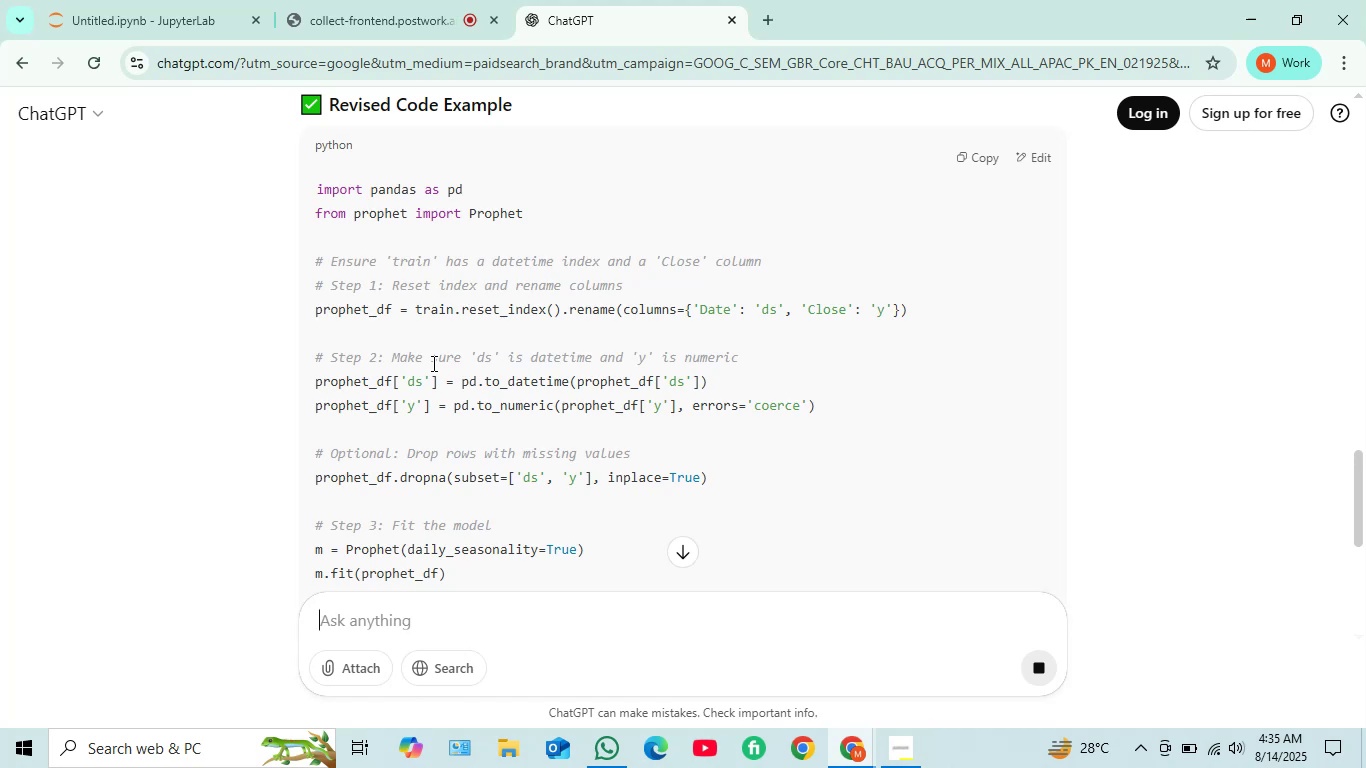 
wait(5.67)
 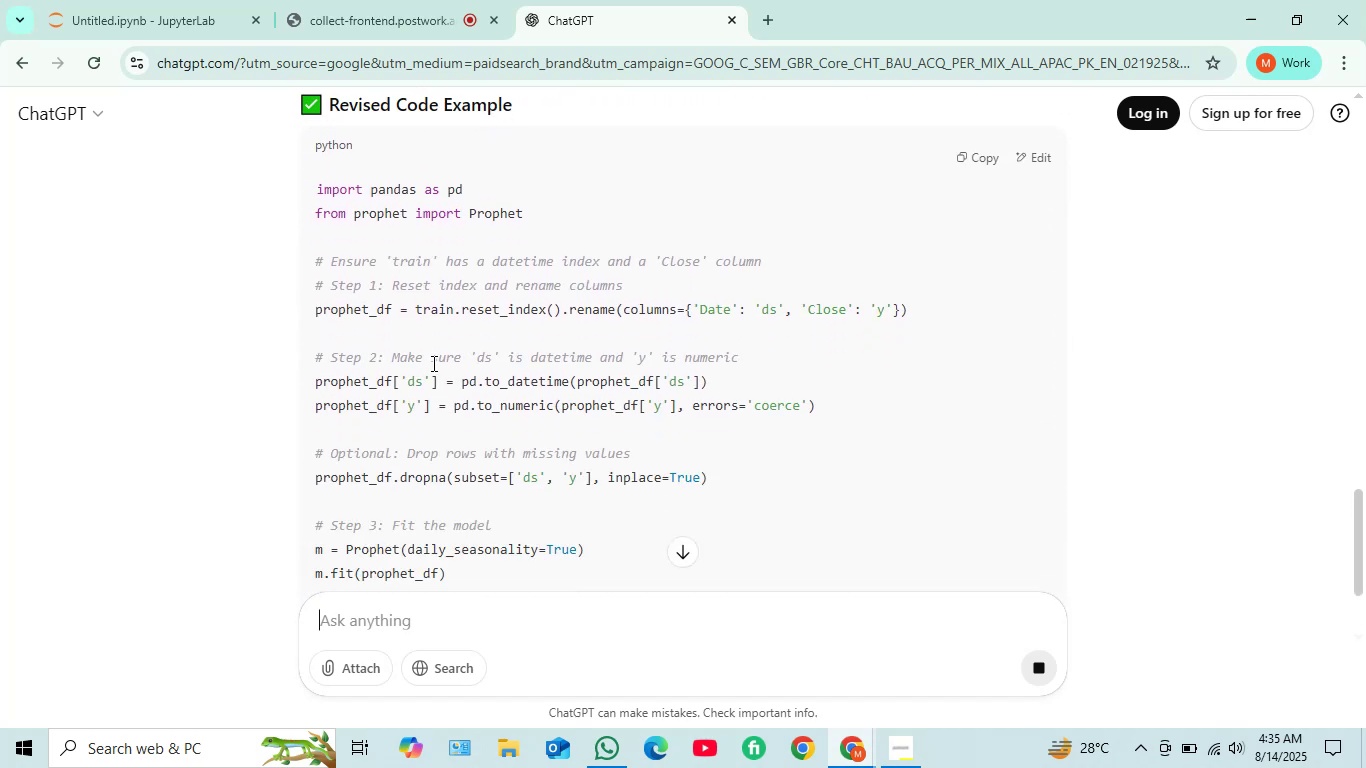 
scroll: coordinate [478, 370], scroll_direction: down, amount: 3.0
 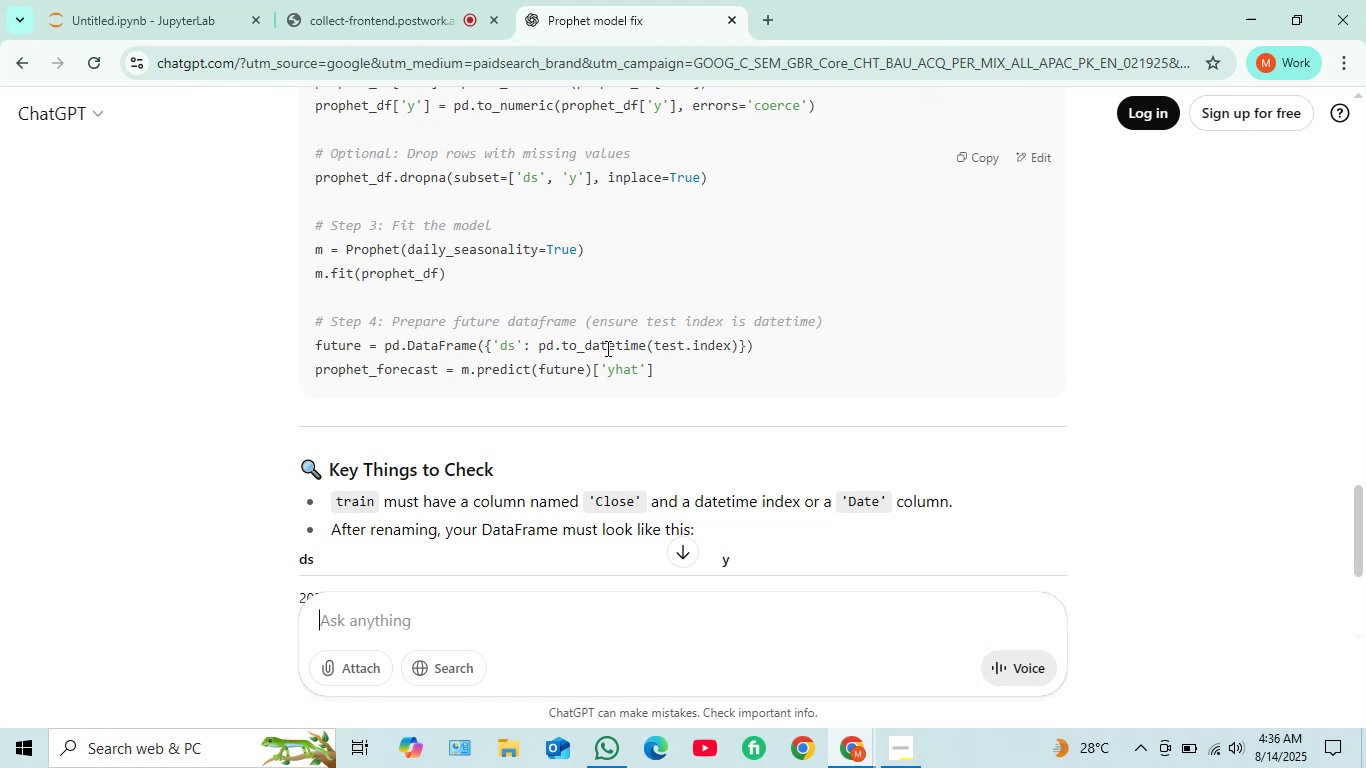 
wait(15.11)
 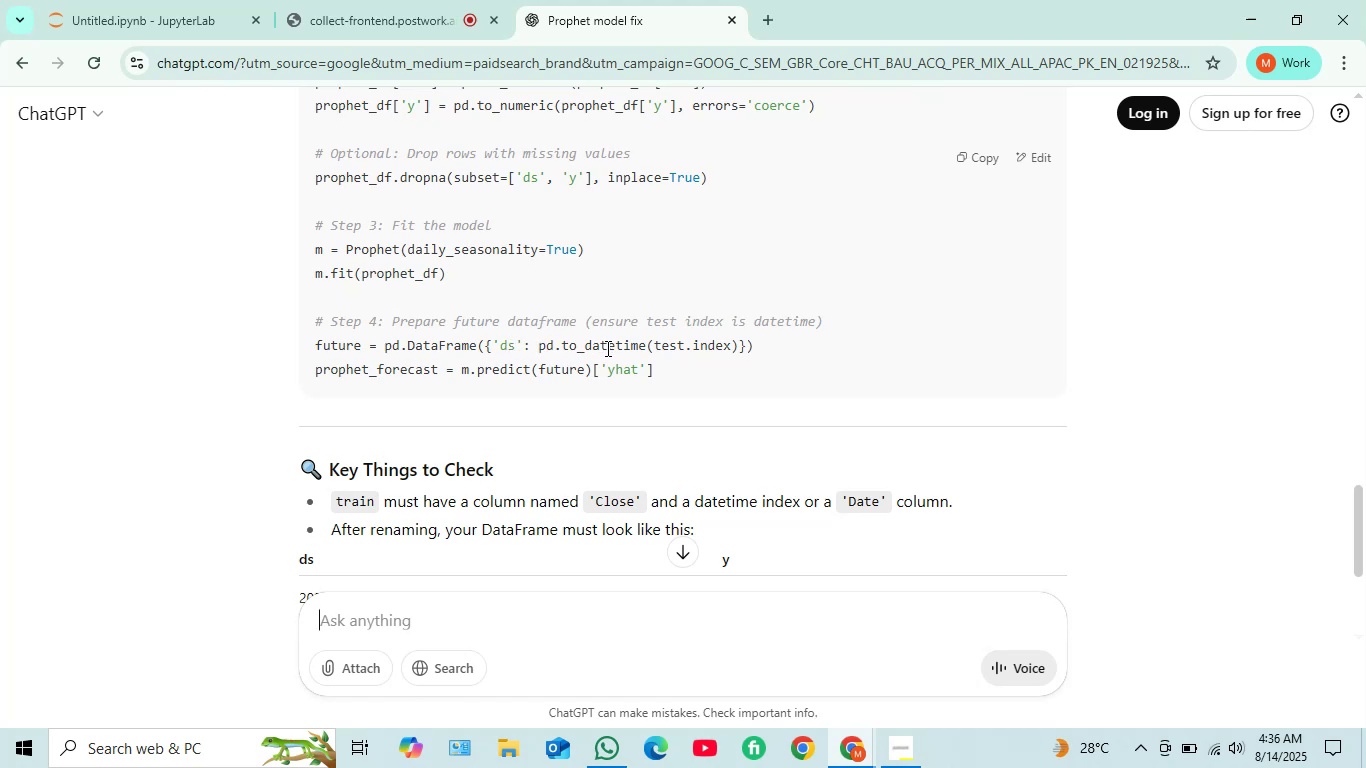 
scroll: coordinate [604, 329], scroll_direction: down, amount: 1.0
 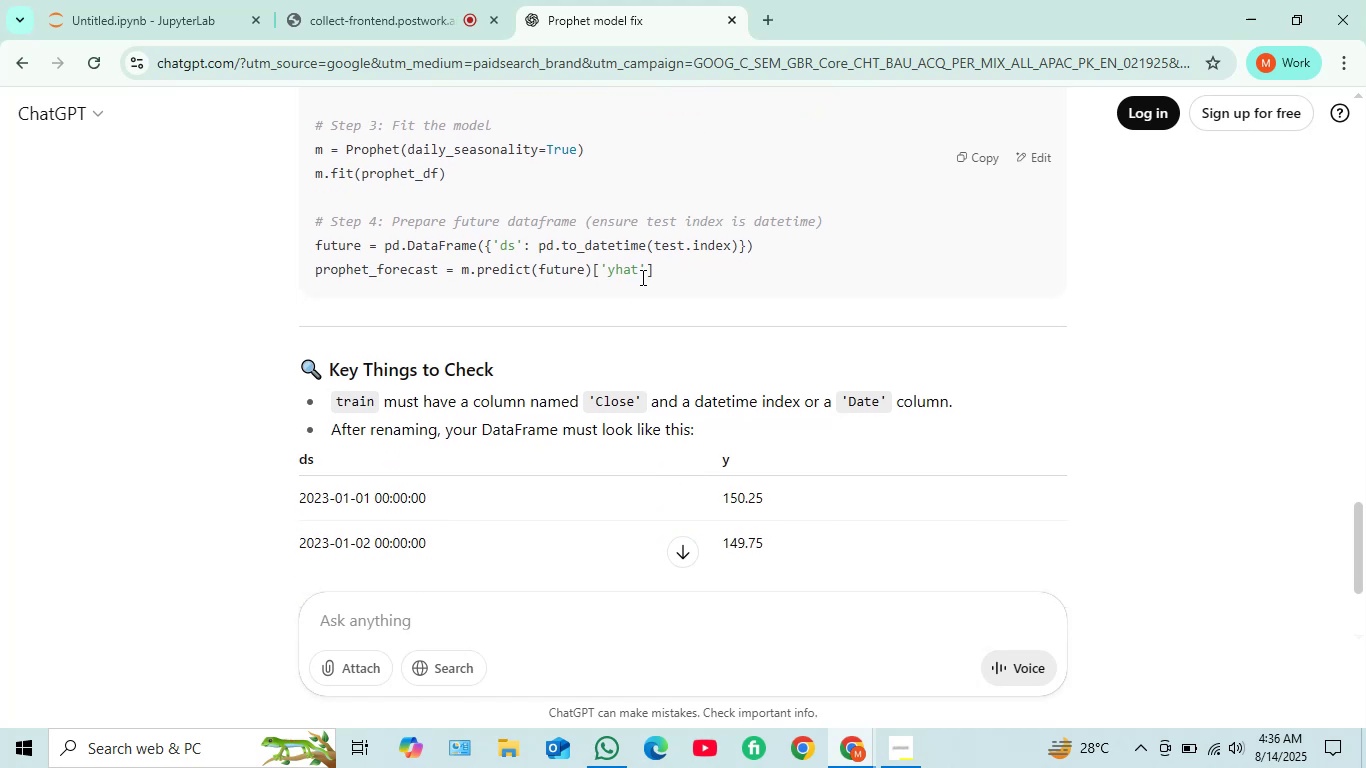 
wait(7.01)
 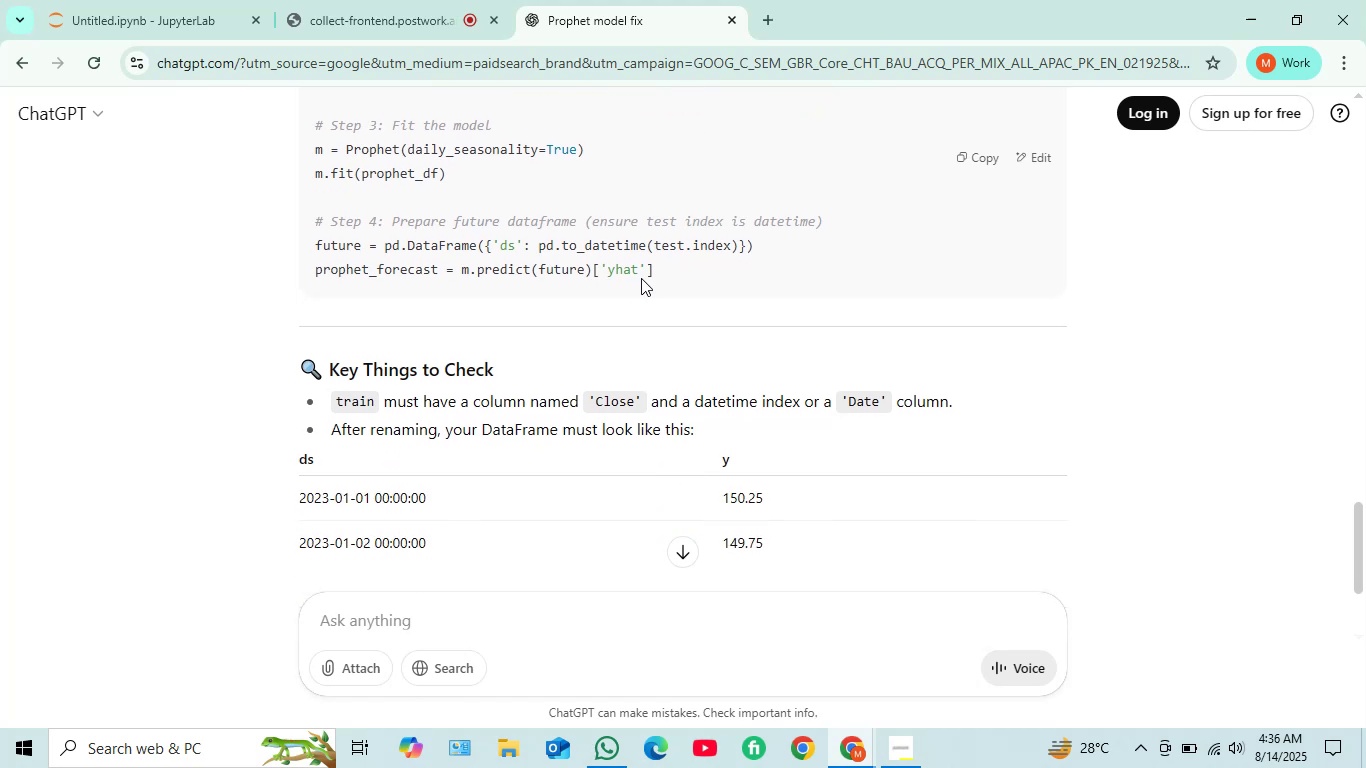 
scroll: coordinate [640, 277], scroll_direction: up, amount: 4.0
 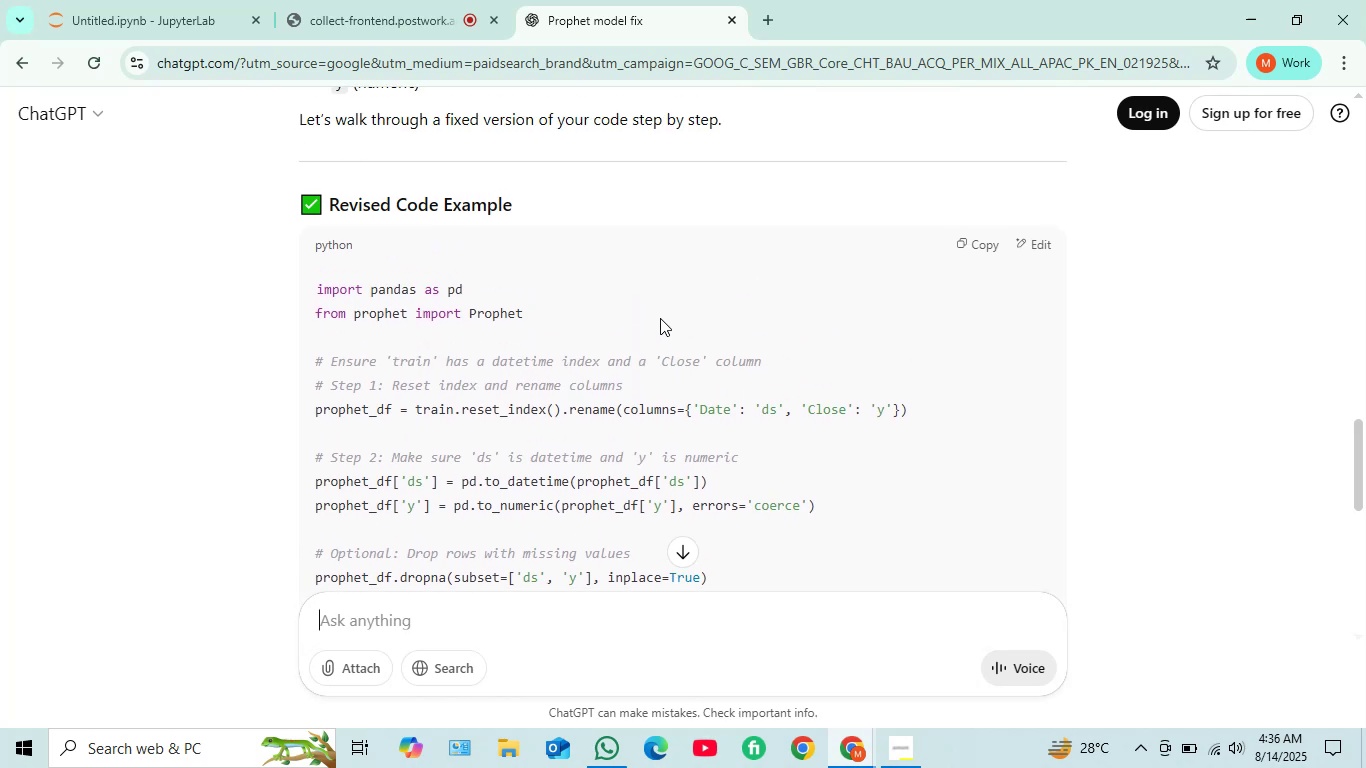 
scroll: coordinate [658, 316], scroll_direction: down, amount: 1.0
 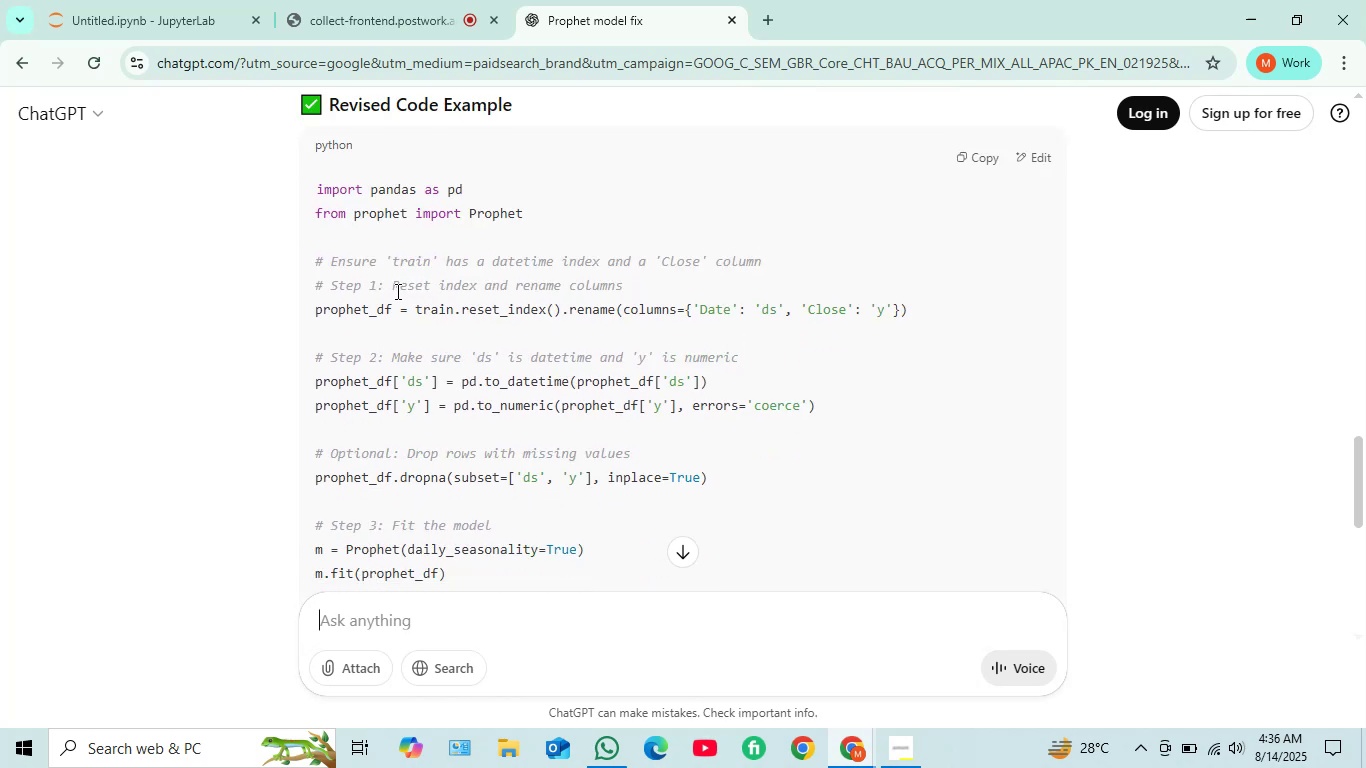 
wait(10.8)
 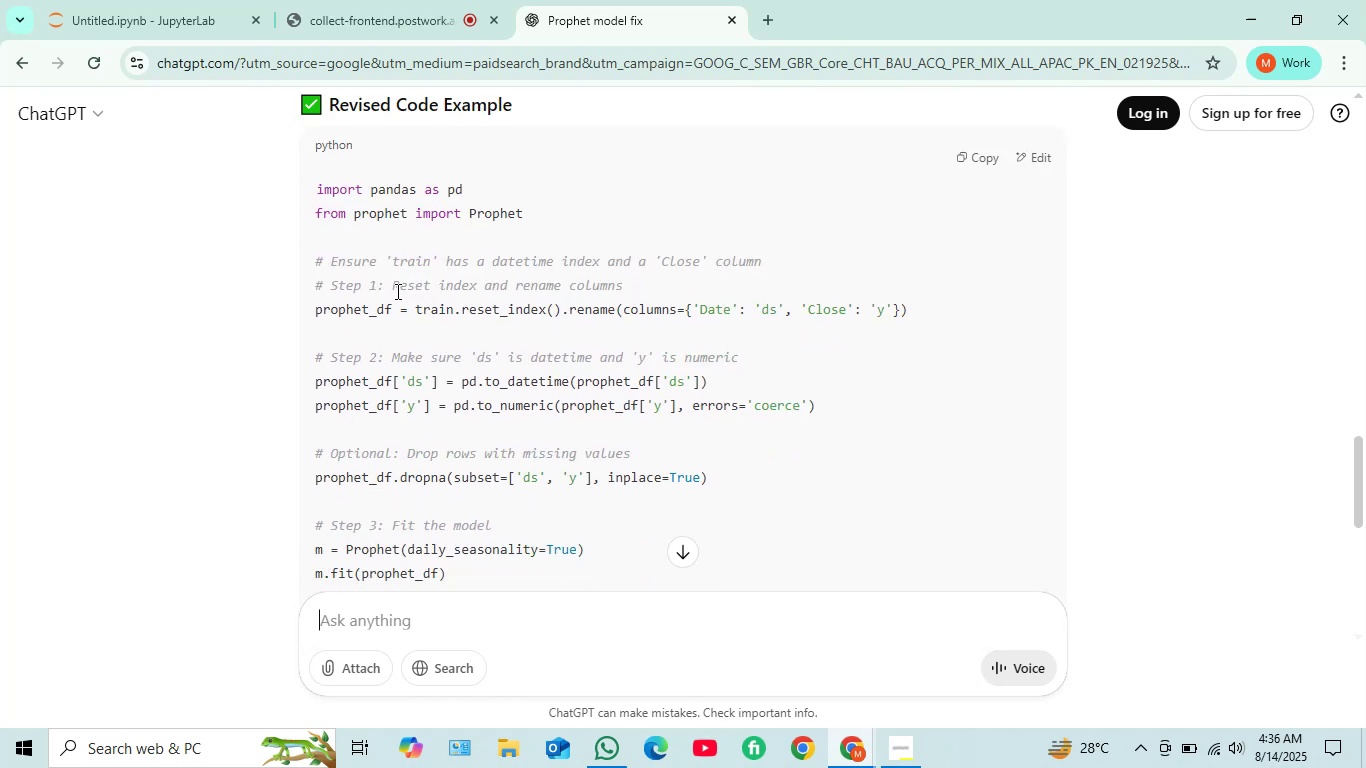 
left_click([184, 0])
 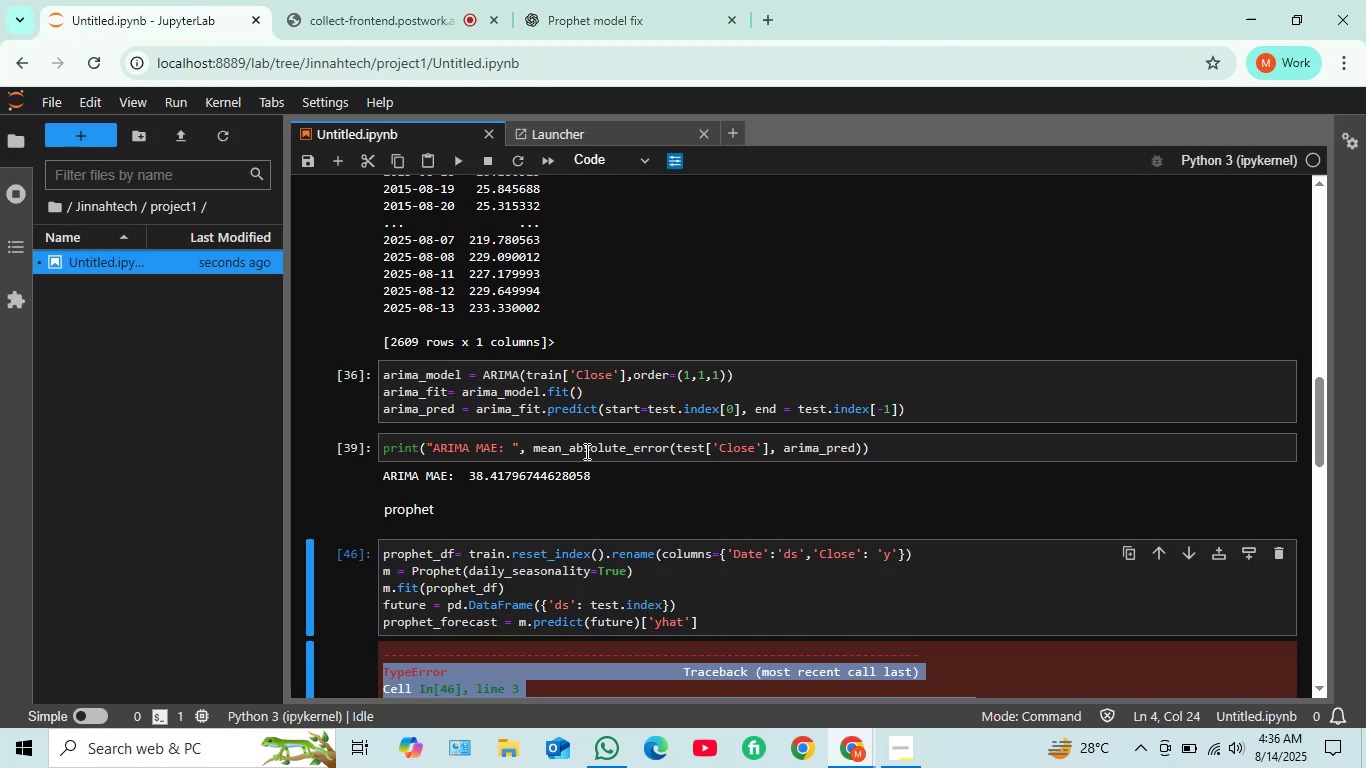 
scroll: coordinate [587, 445], scroll_direction: down, amount: 4.0
 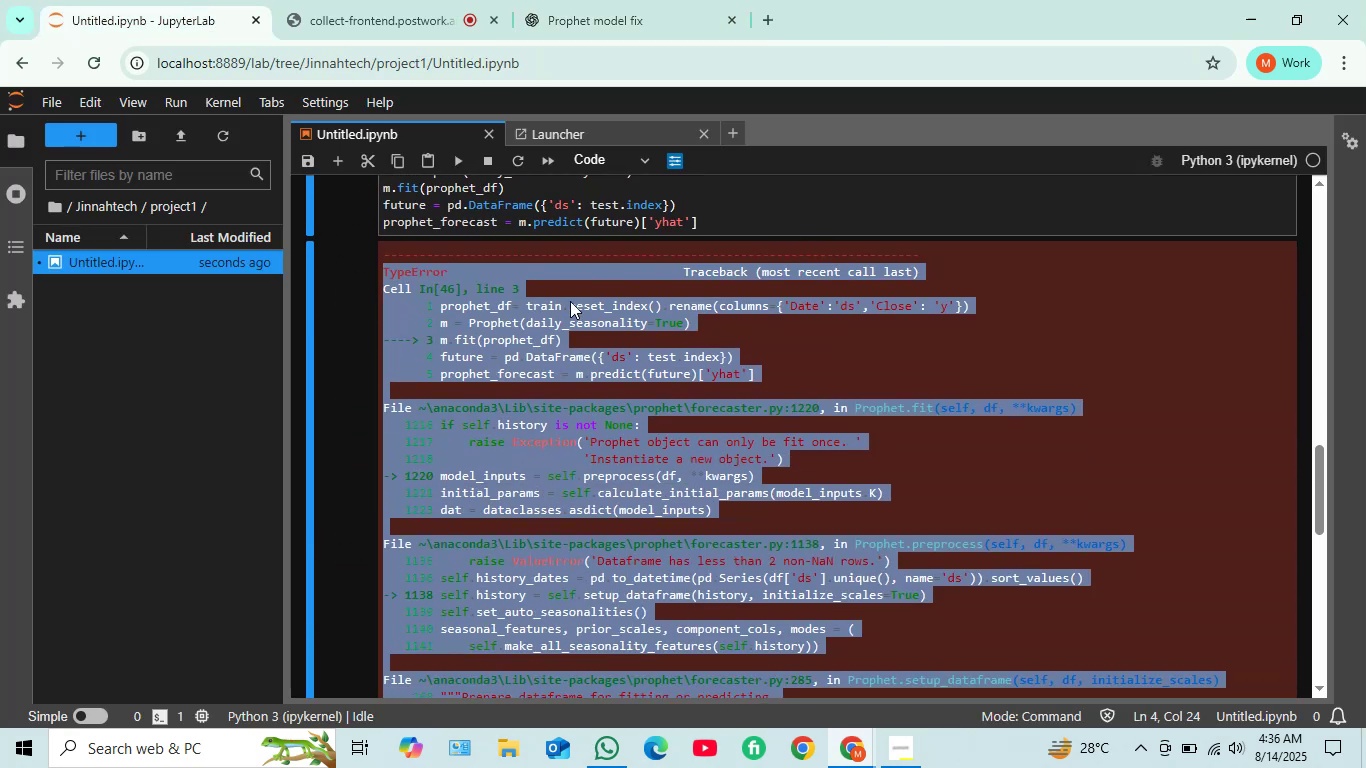 
scroll: coordinate [575, 307], scroll_direction: up, amount: 1.0
 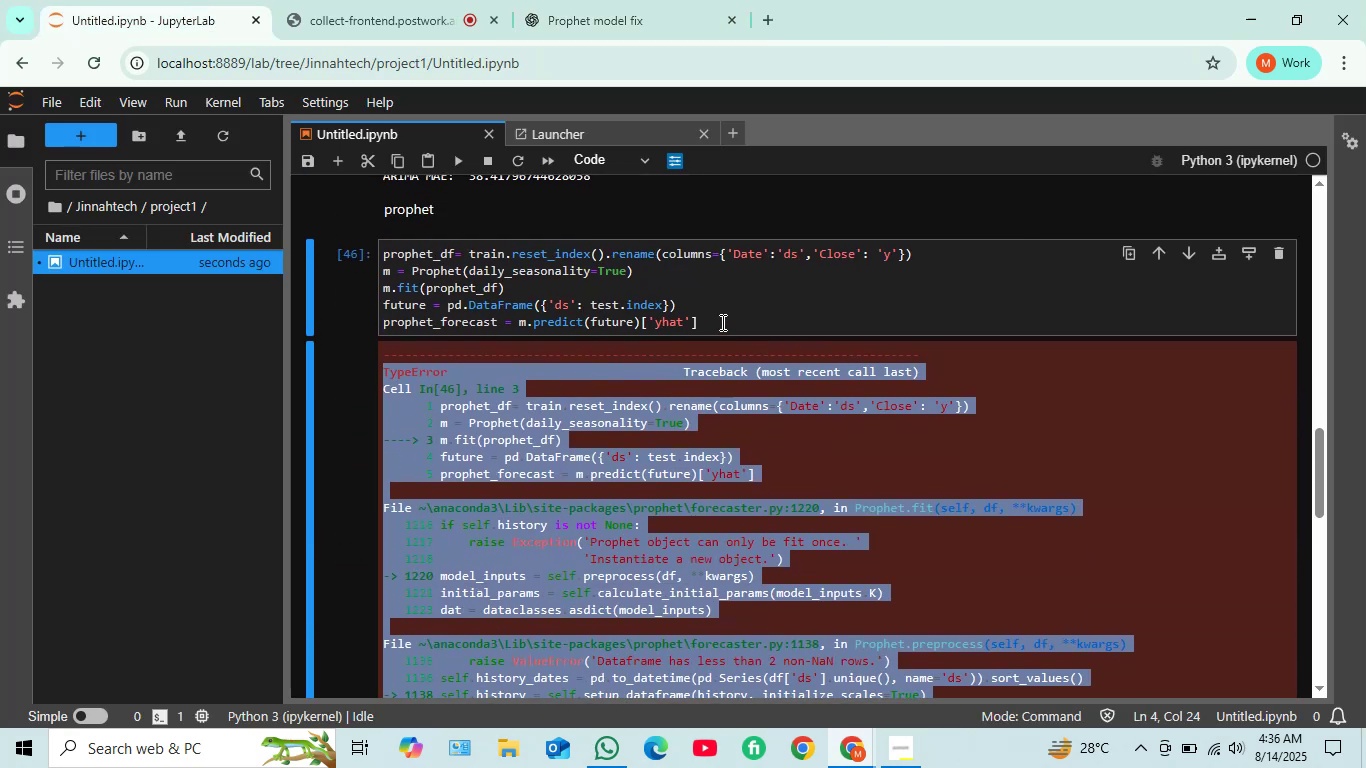 
left_click_drag(start_coordinate=[714, 322], to_coordinate=[377, 248])
 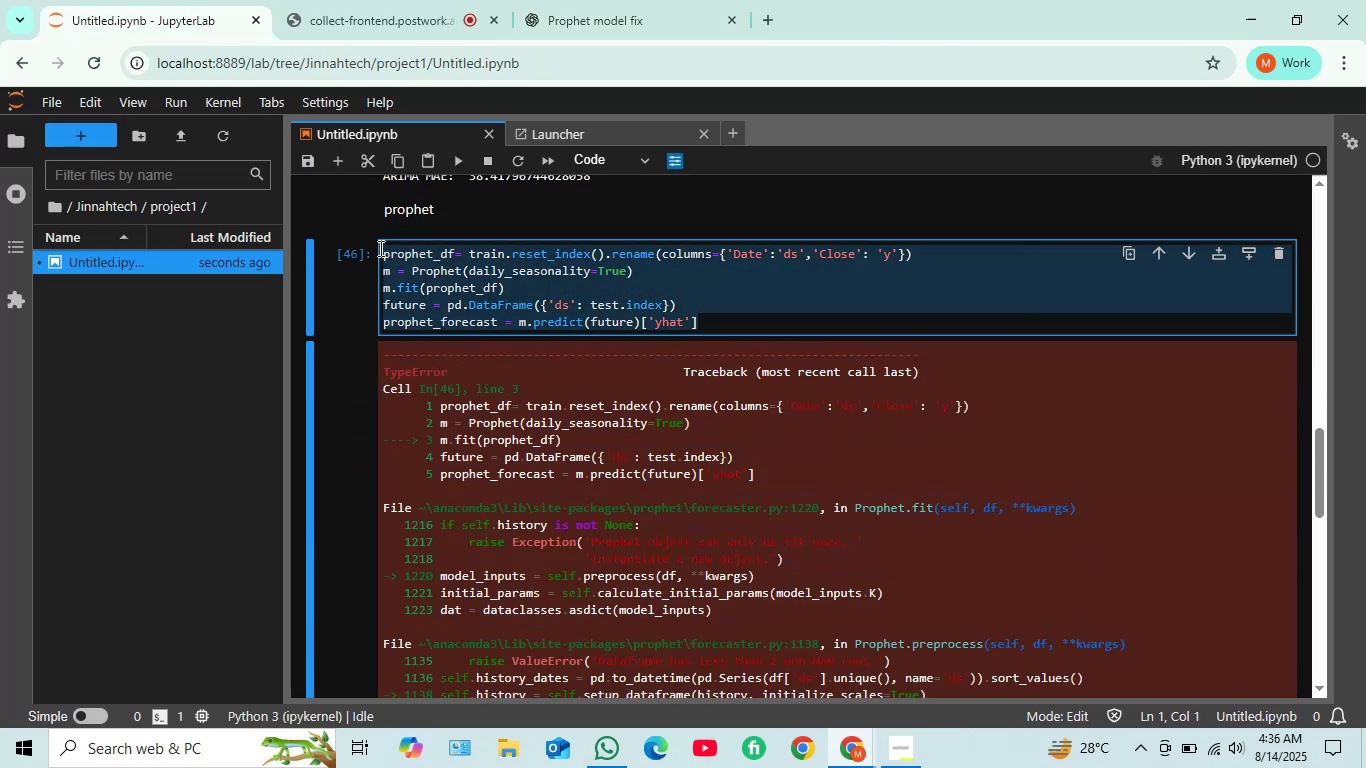 
key(Control+C)
 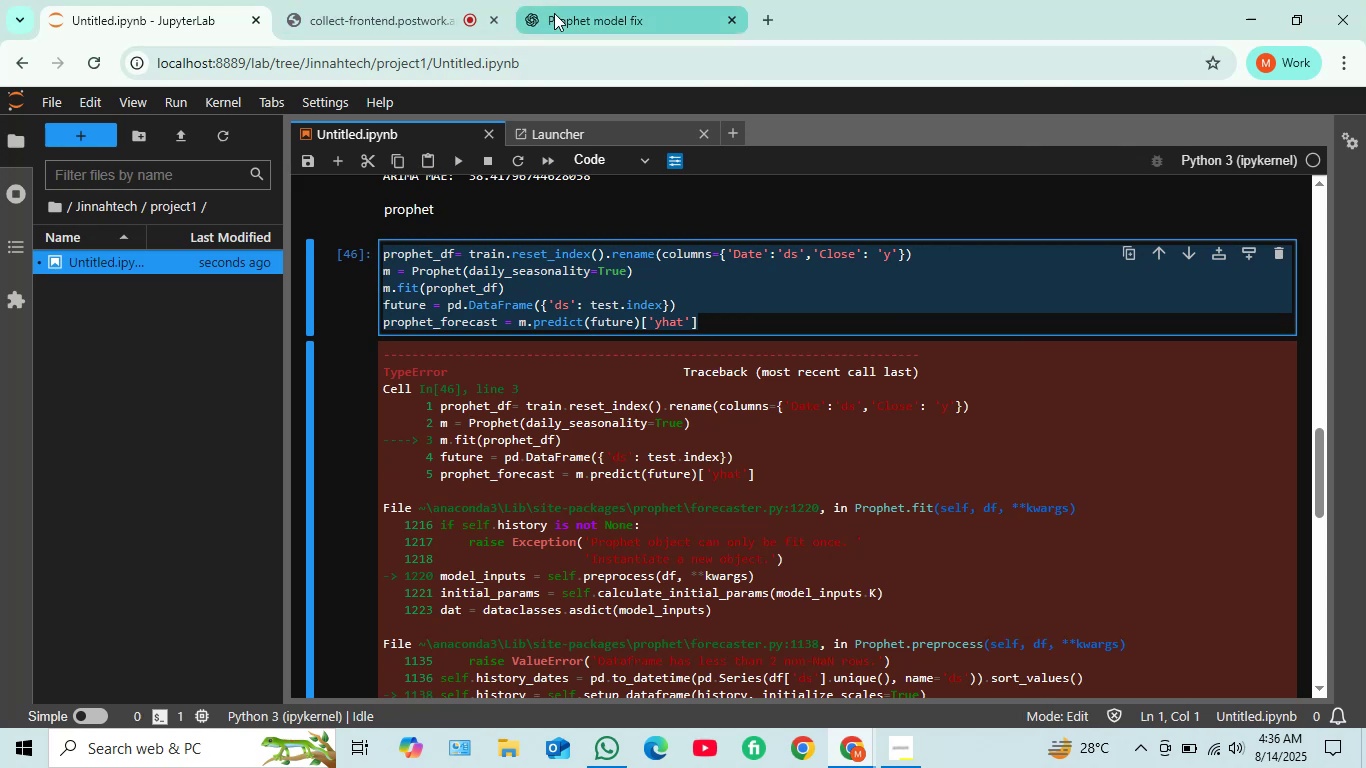 
left_click([569, 10])
 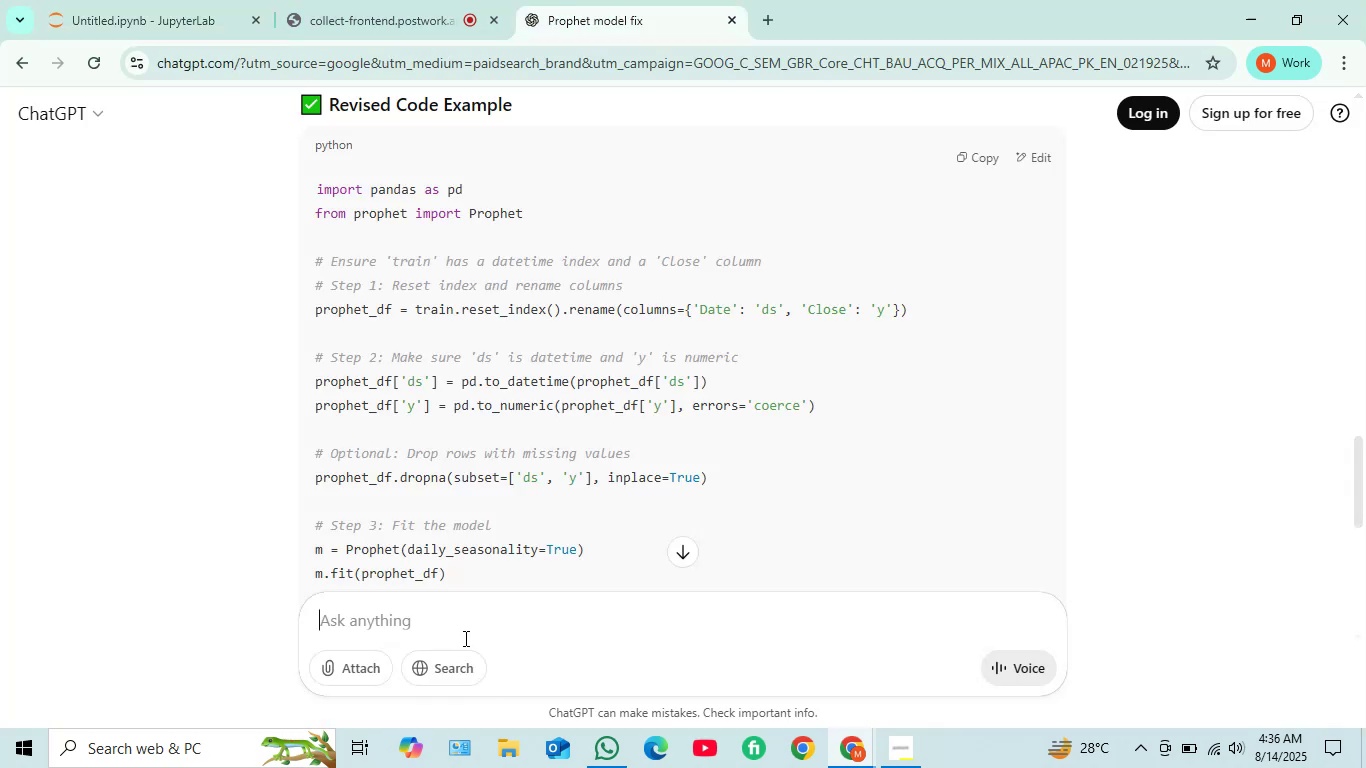 
left_click([464, 627])
 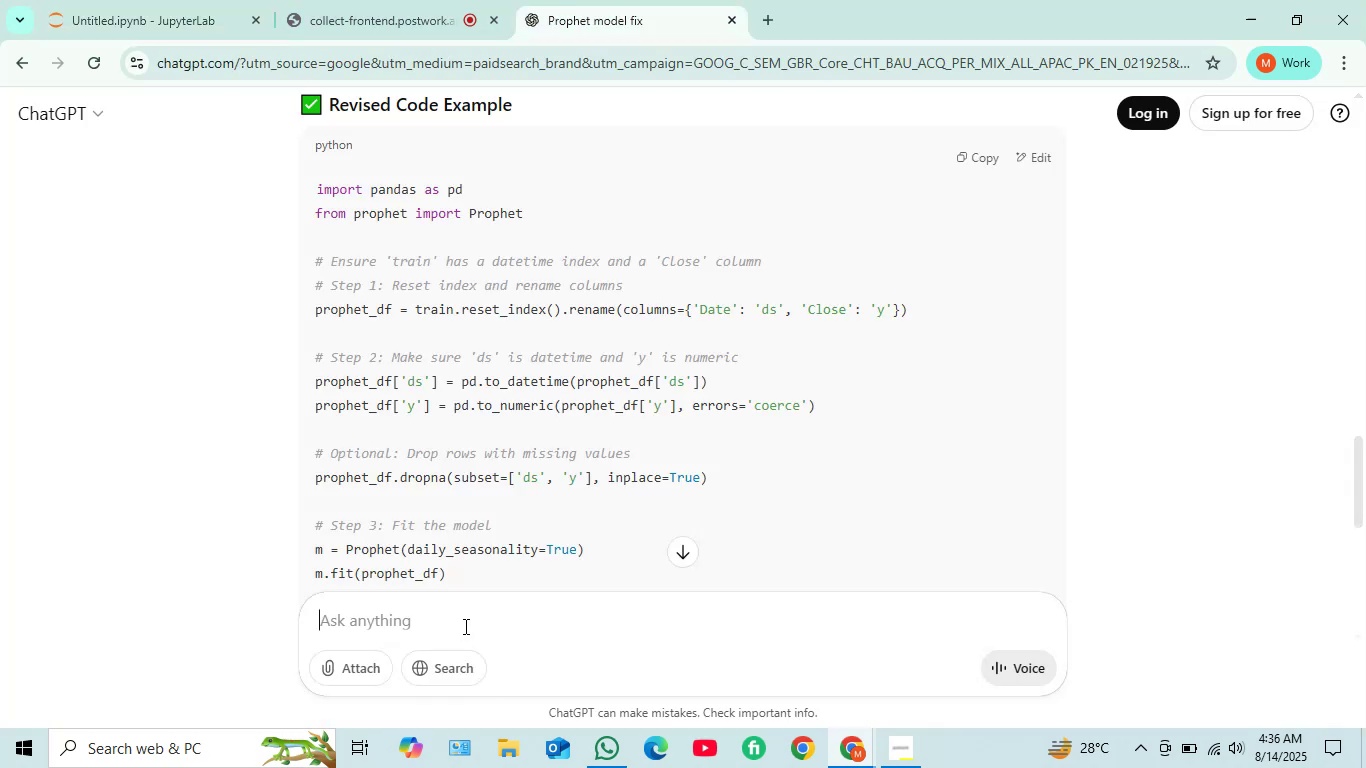 
key(Control+V)
 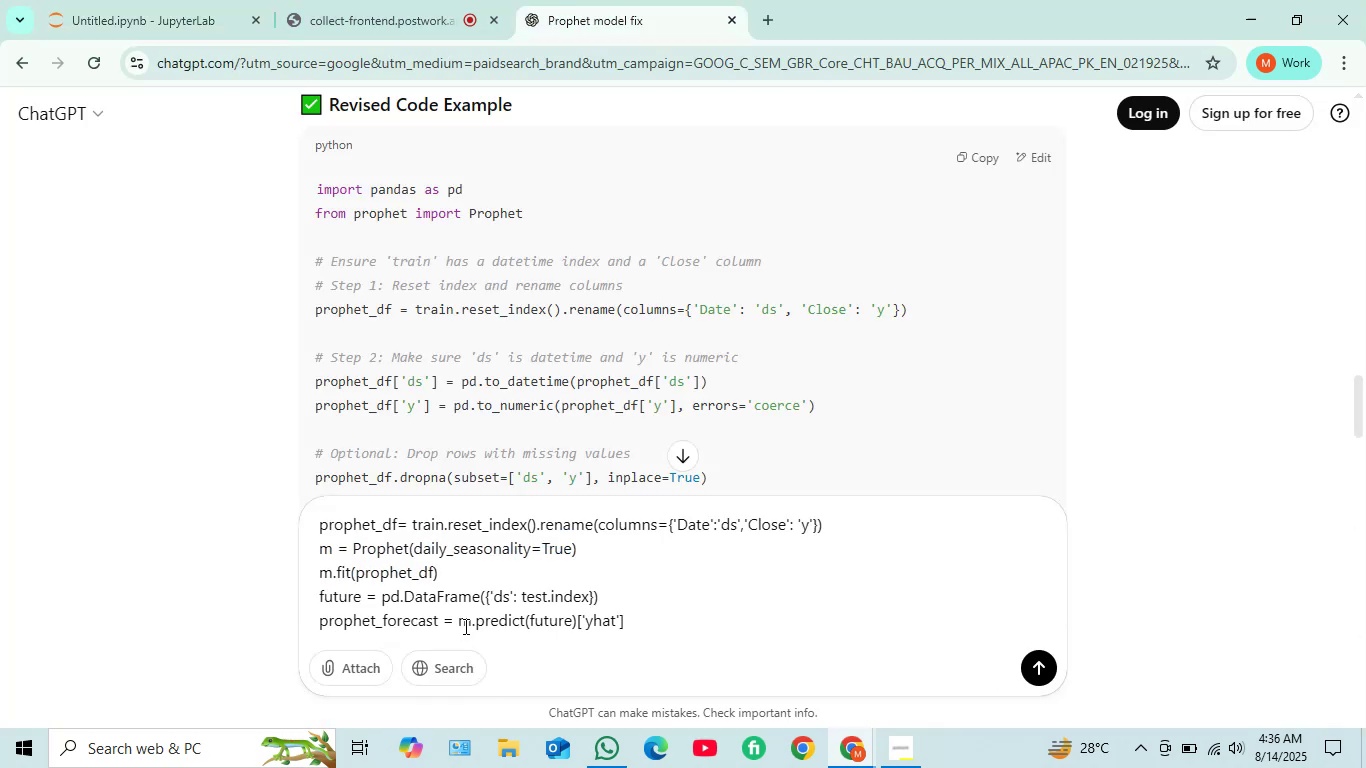 
key(Shift+Enter)
 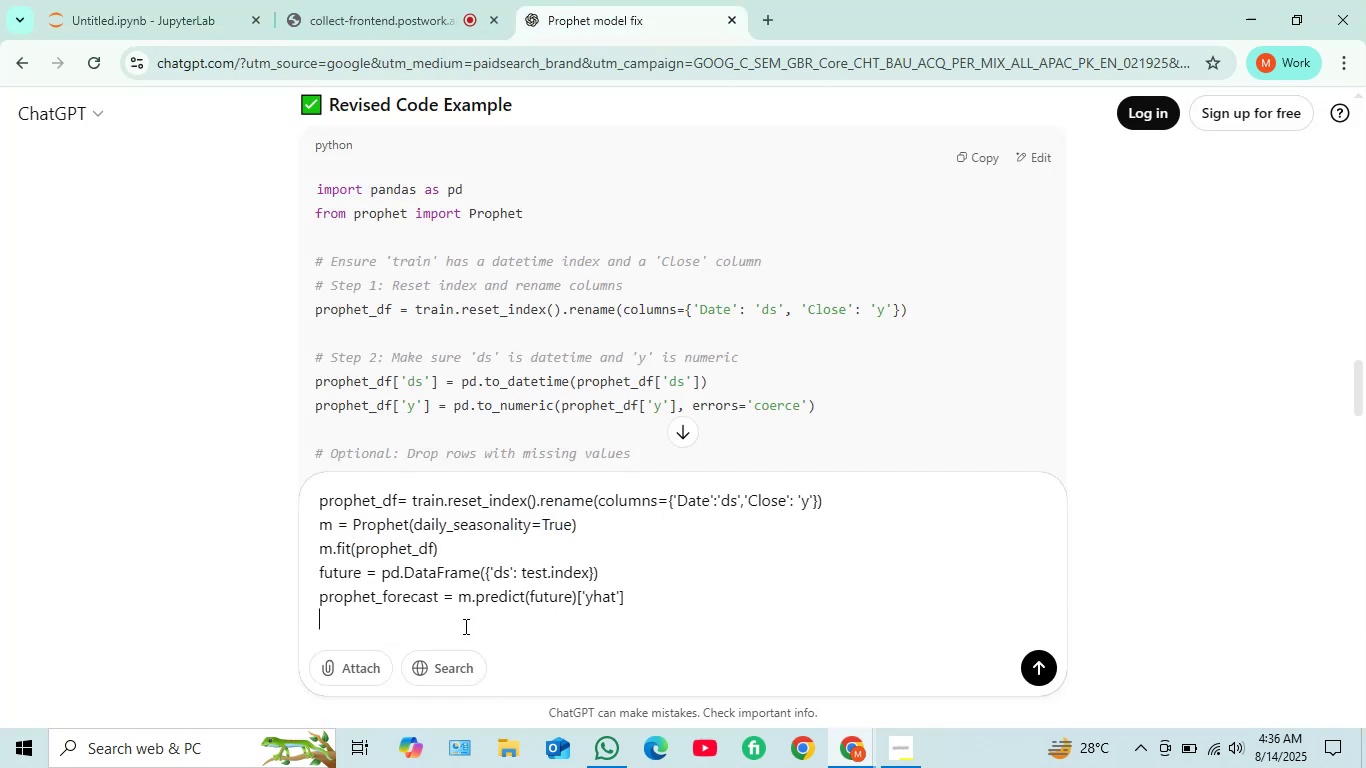 
key(Shift+Enter)
 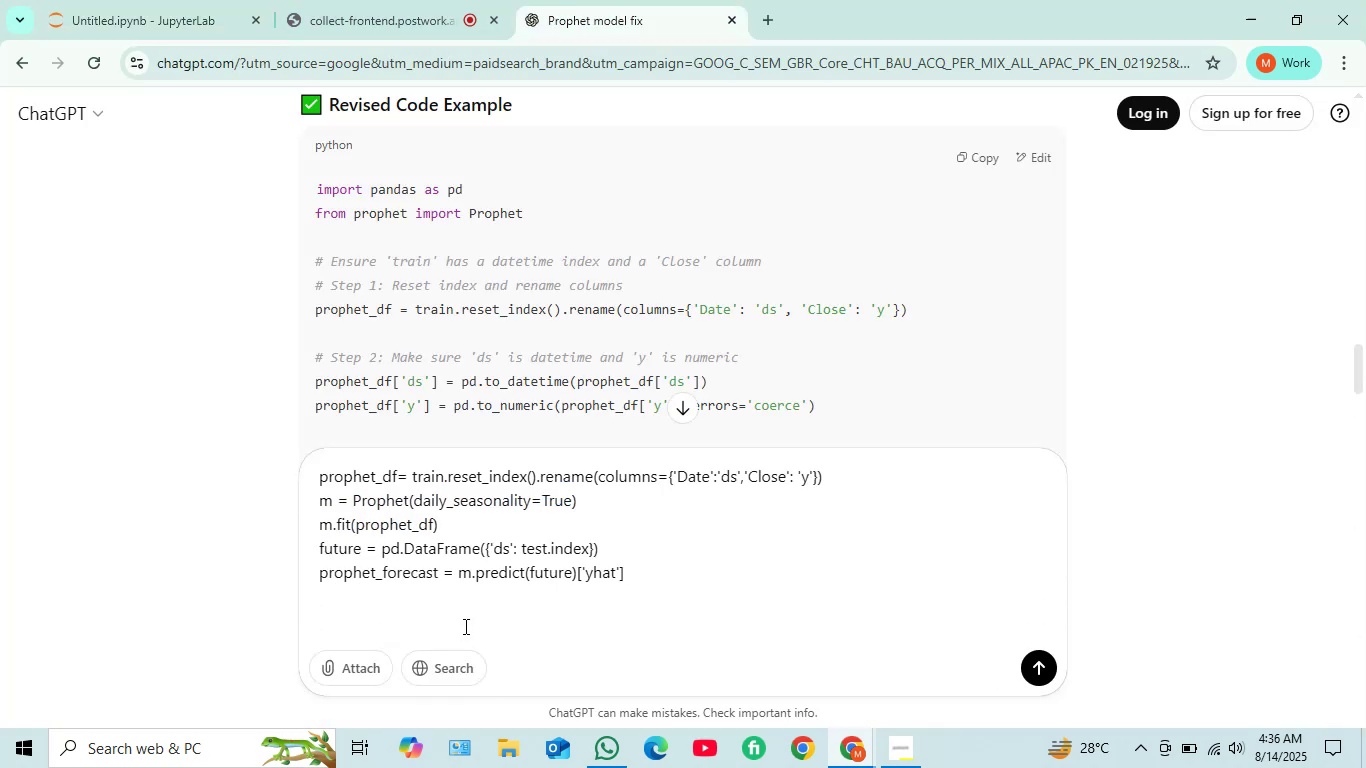 
type(this is my code)
 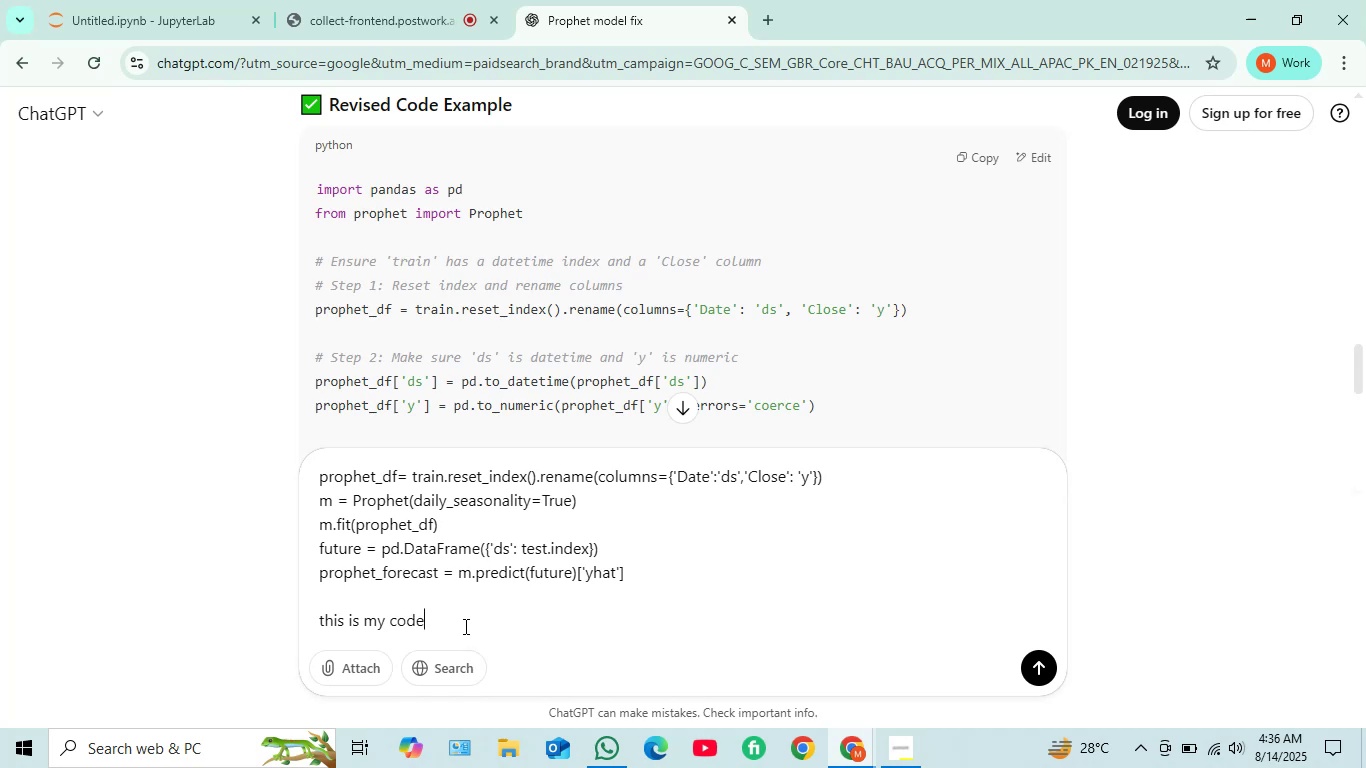 
key(Enter)
 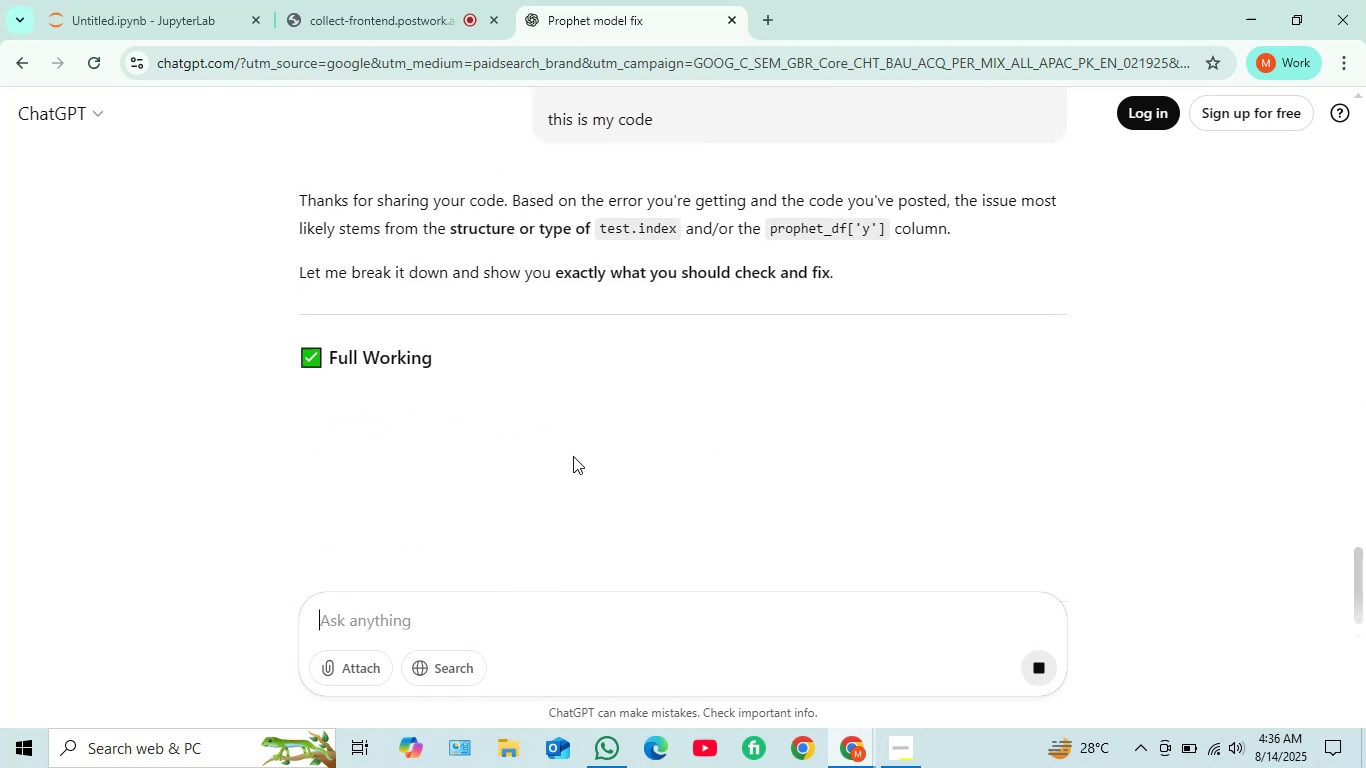 
wait(5.04)
 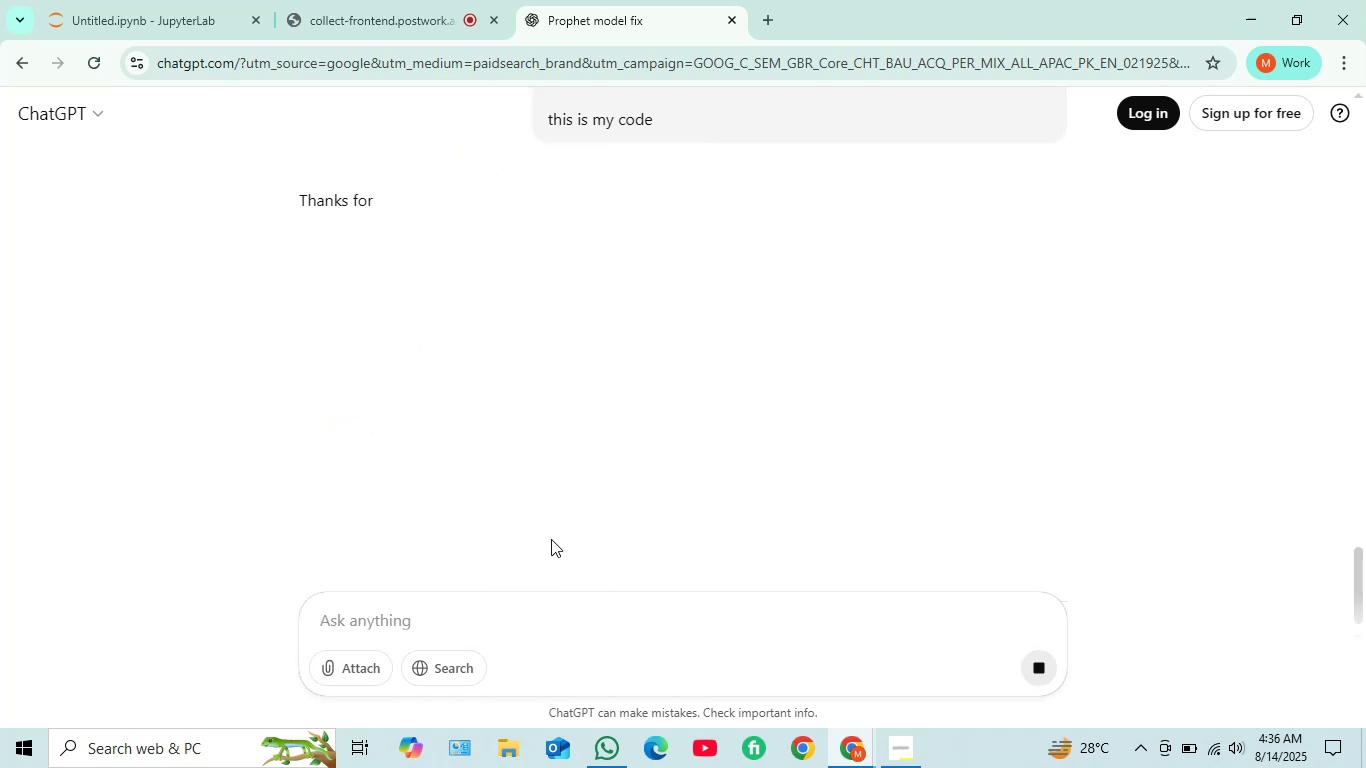 
scroll: coordinate [508, 487], scroll_direction: down, amount: 1.0
 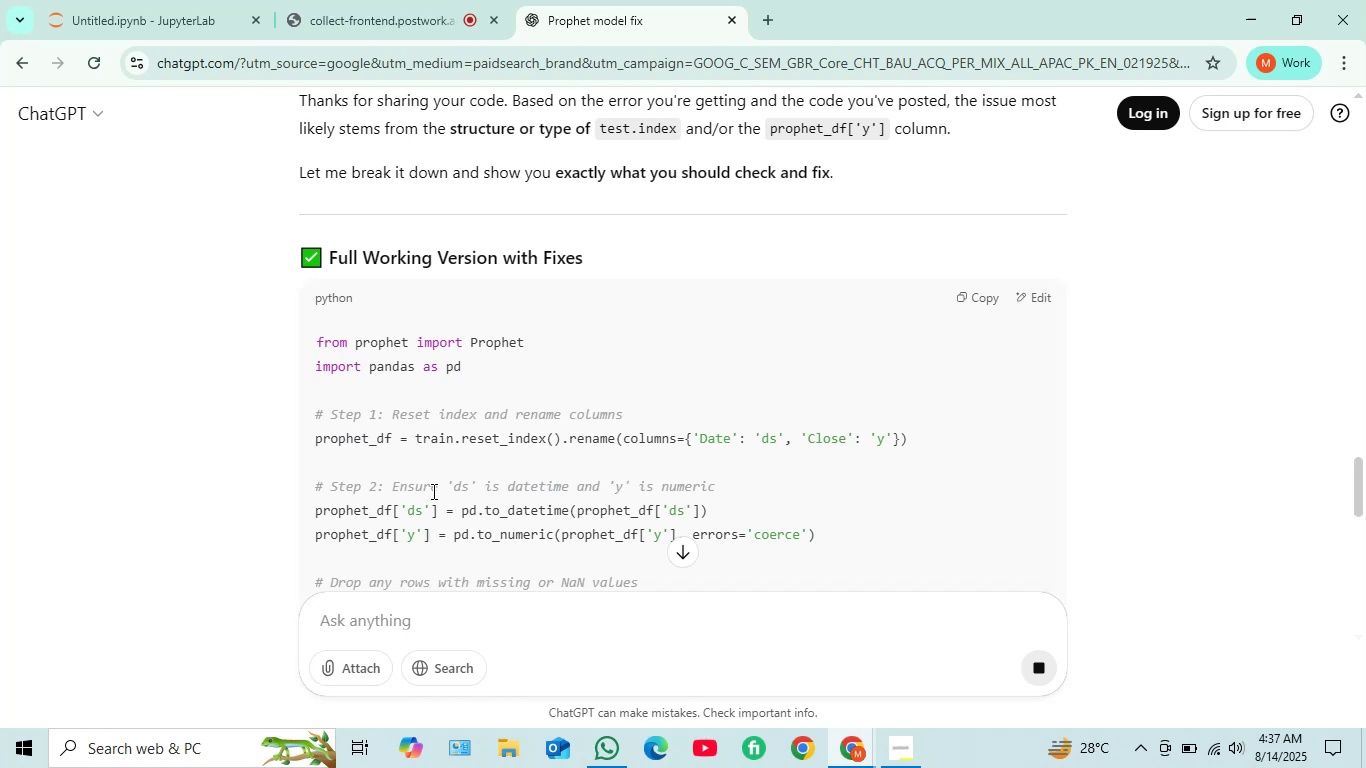 
wait(12.55)
 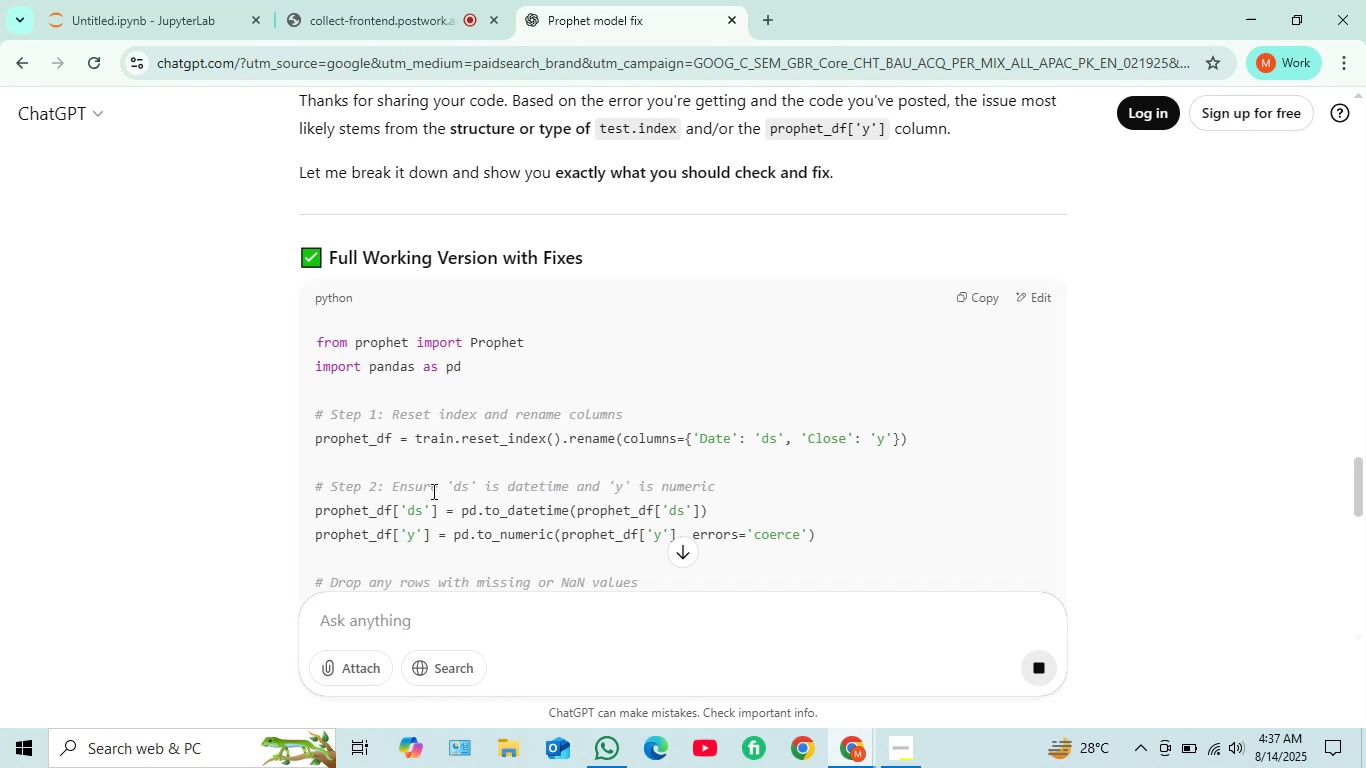 
scroll: coordinate [521, 461], scroll_direction: down, amount: 4.0
 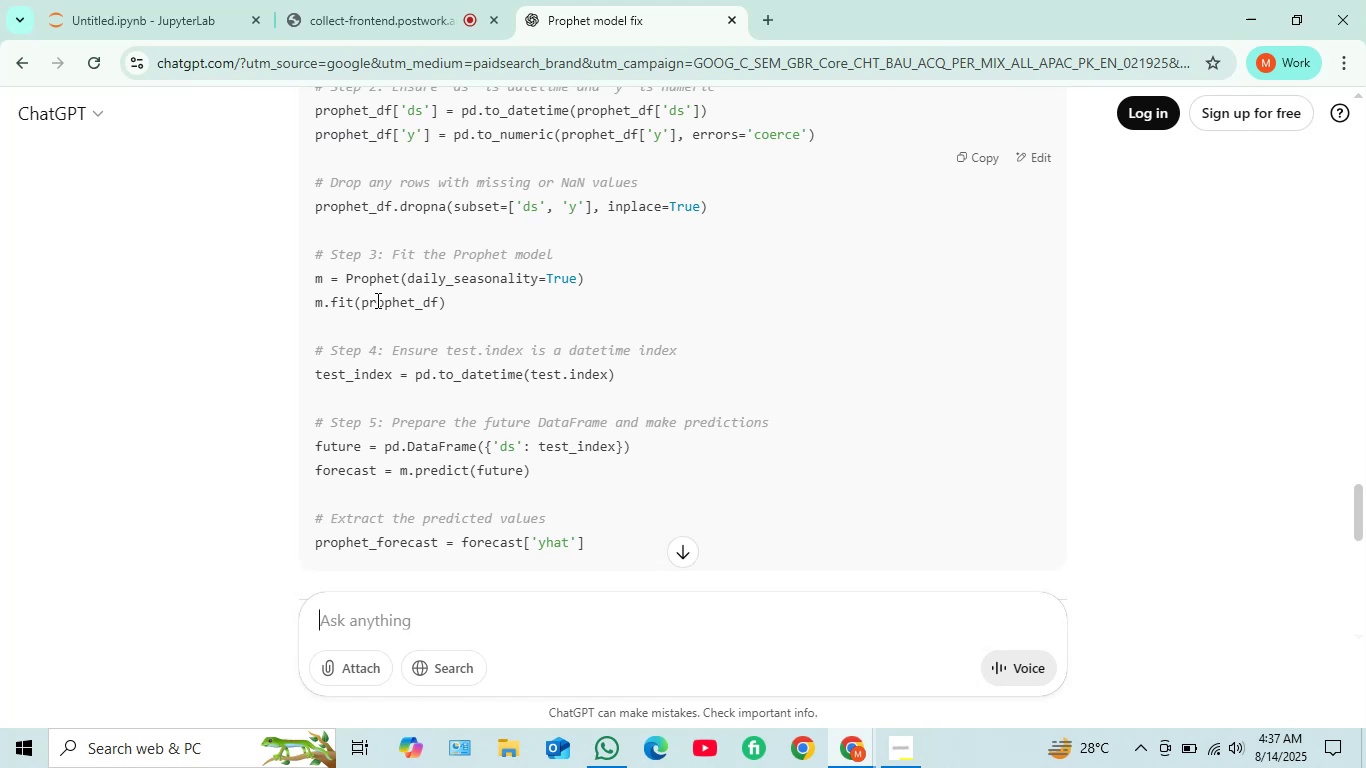 
wait(10.45)
 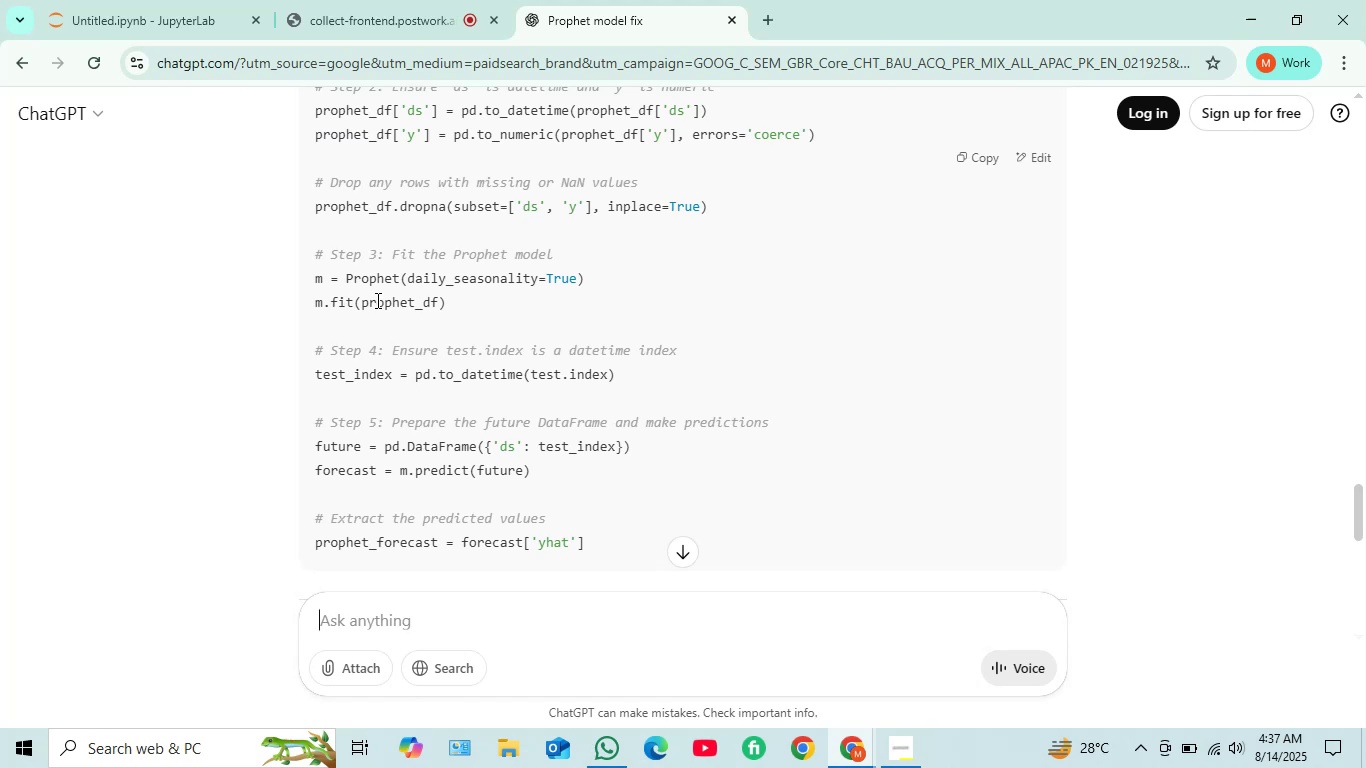 
scroll: coordinate [506, 395], scroll_direction: down, amount: 2.0
 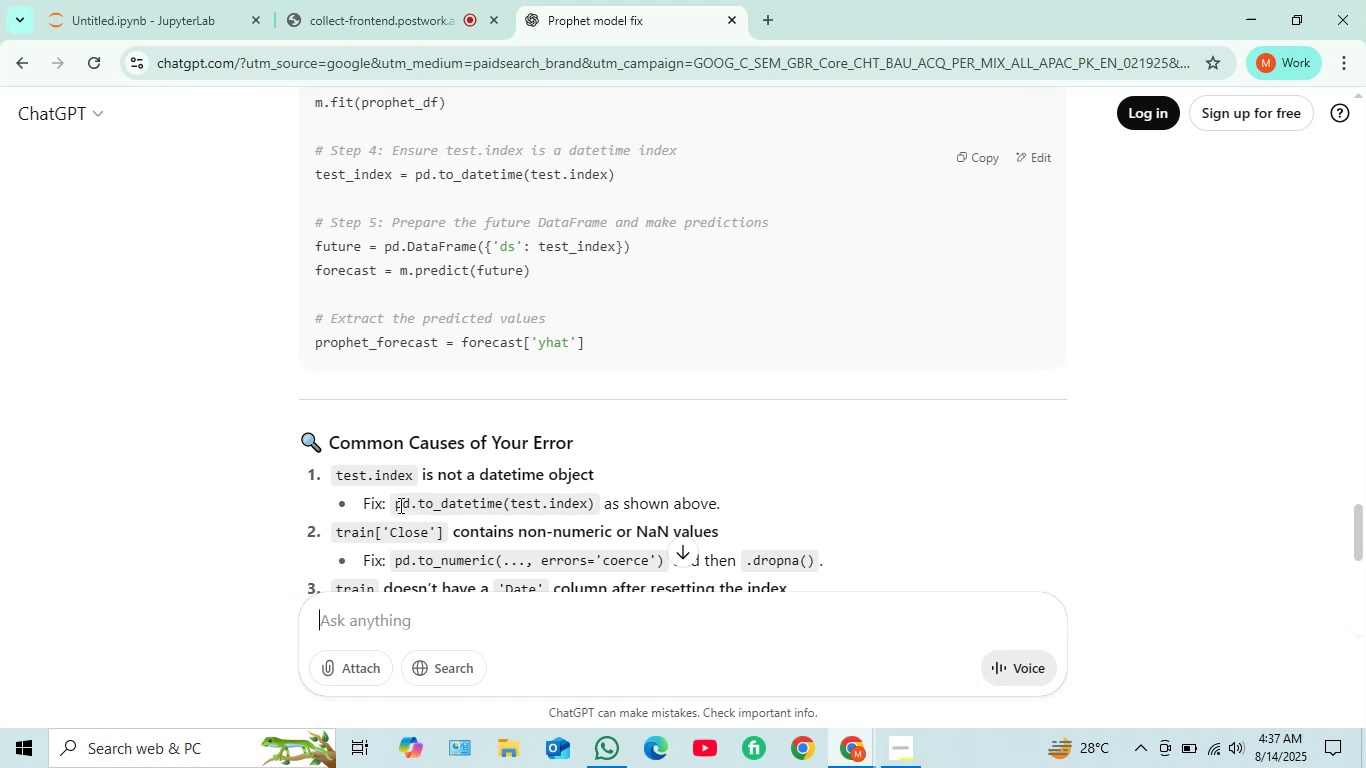 
wait(11.06)
 